 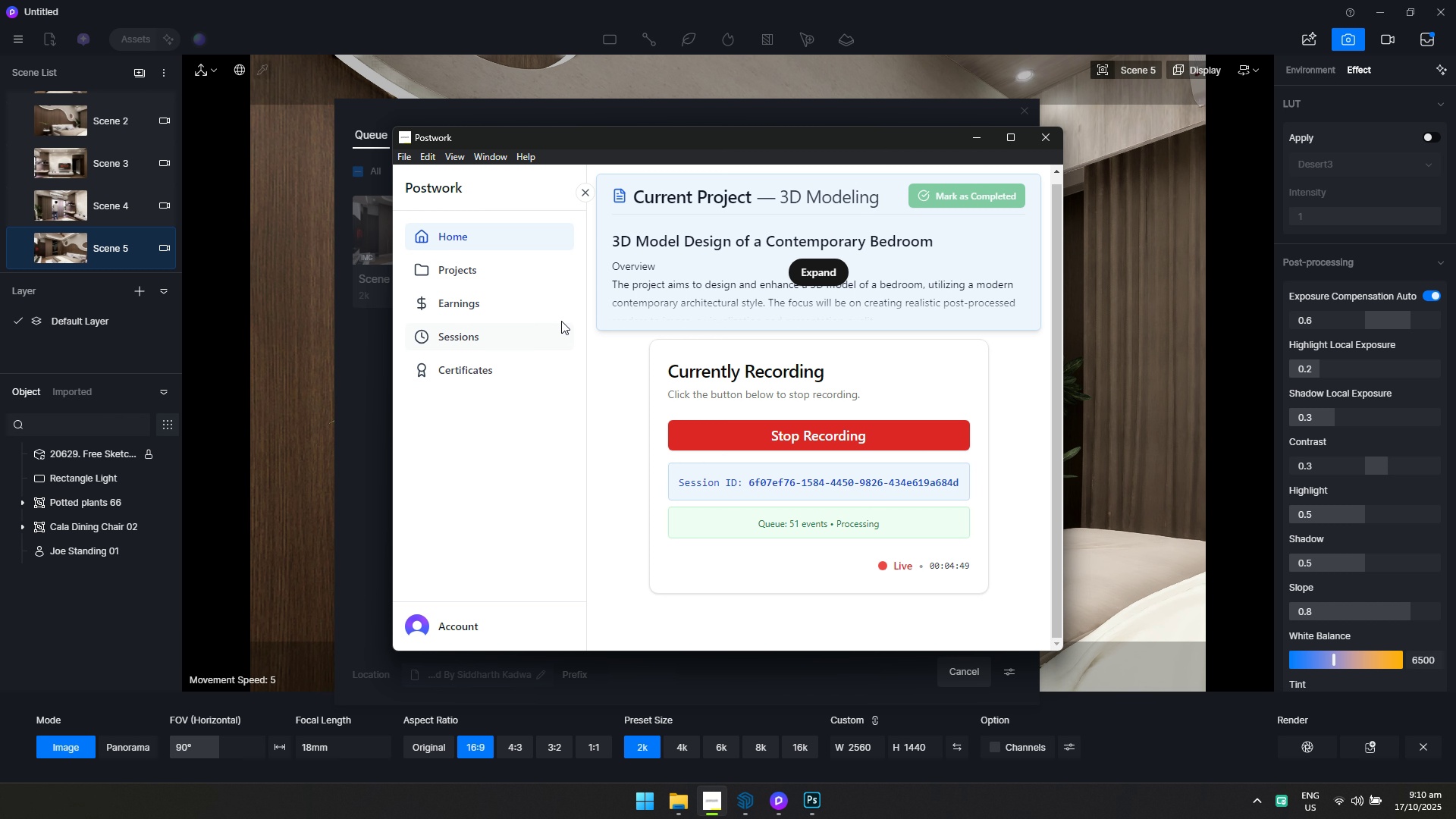 
key(Alt+Tab)
 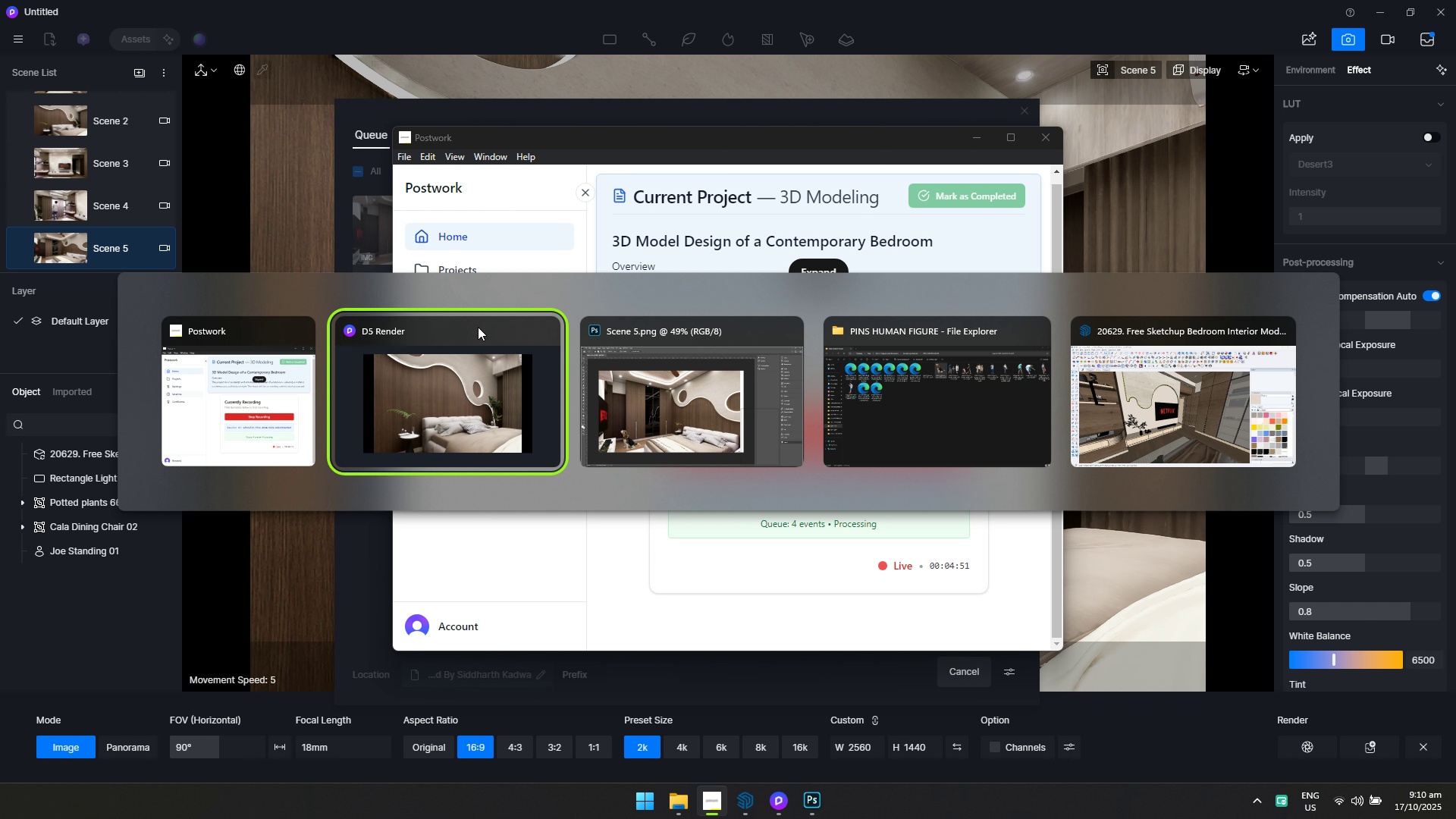 
key(Alt+Tab)
 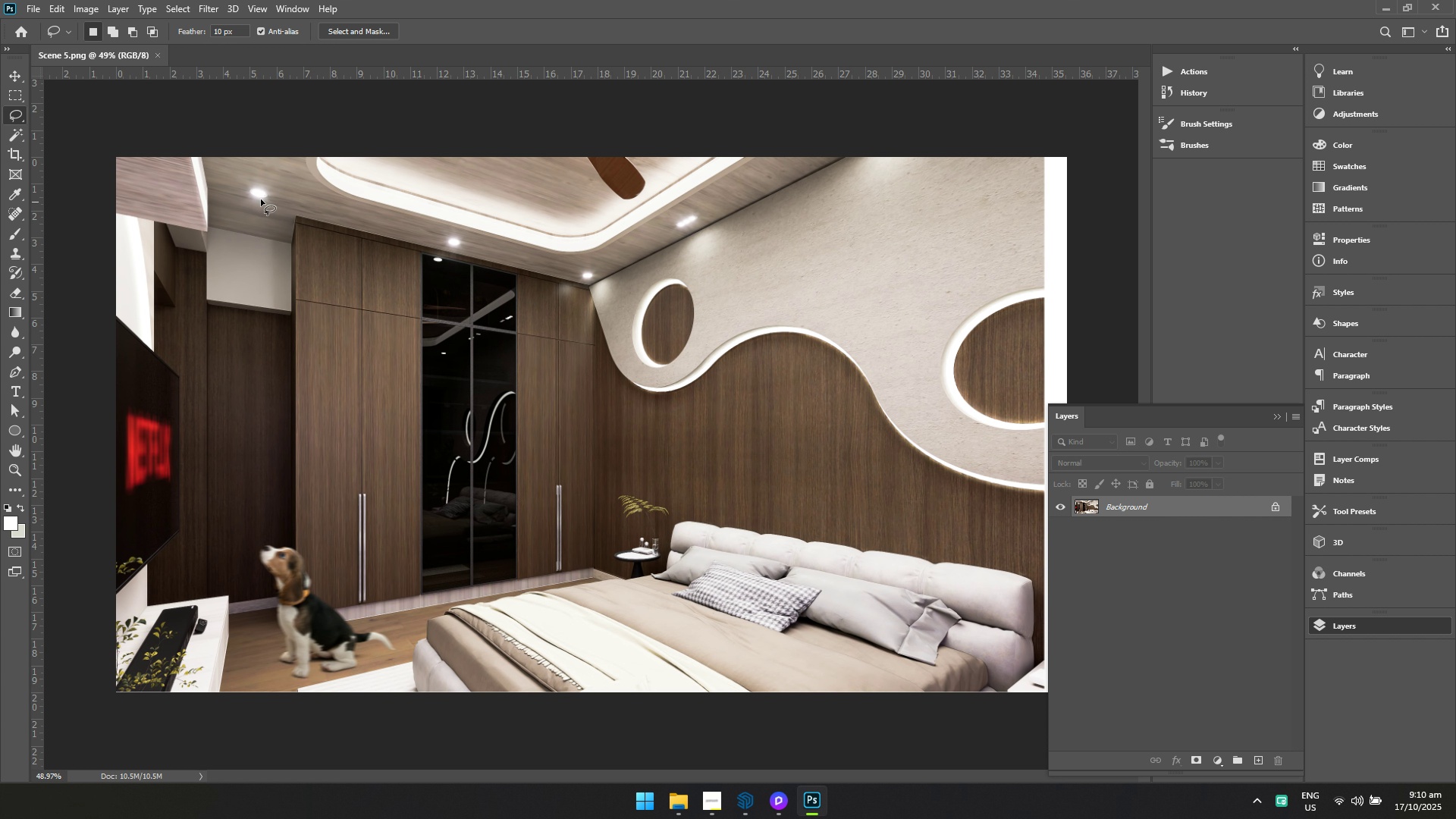 
hold_key(key=ControlLeft, duration=0.71)
 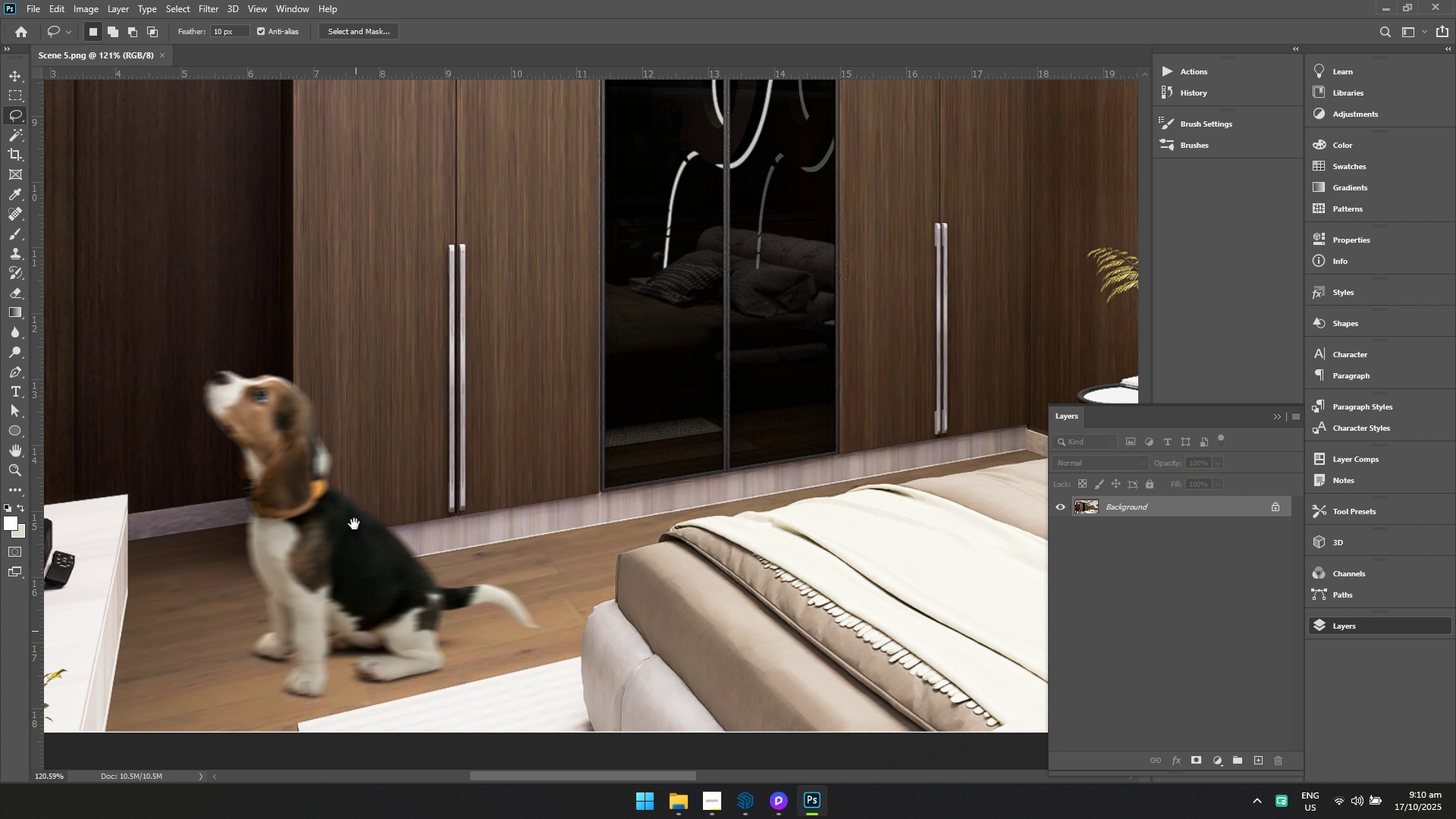 
hold_key(key=Space, duration=0.72)
 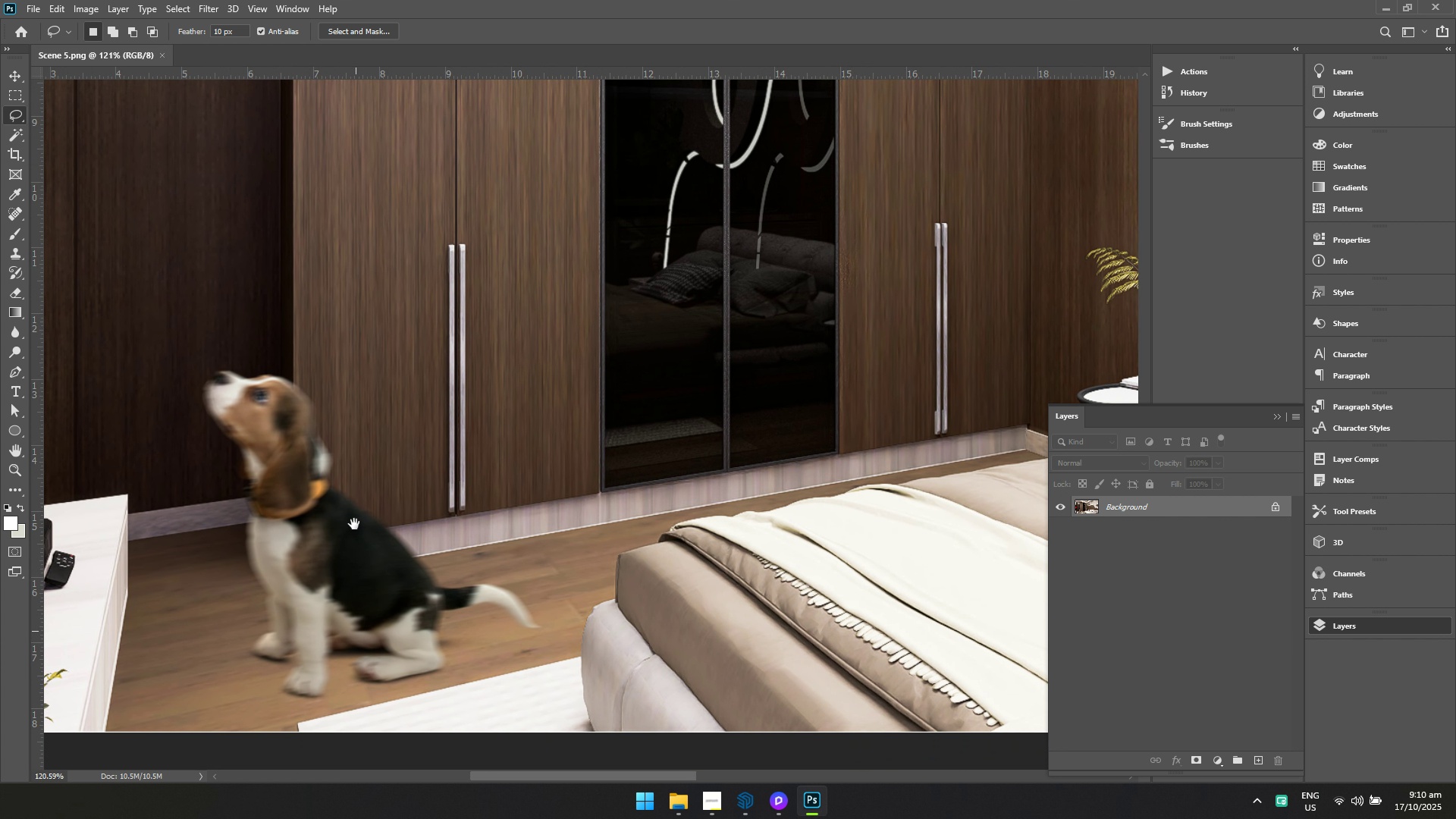 
left_click_drag(start_coordinate=[297, 592], to_coordinate=[355, 629])
 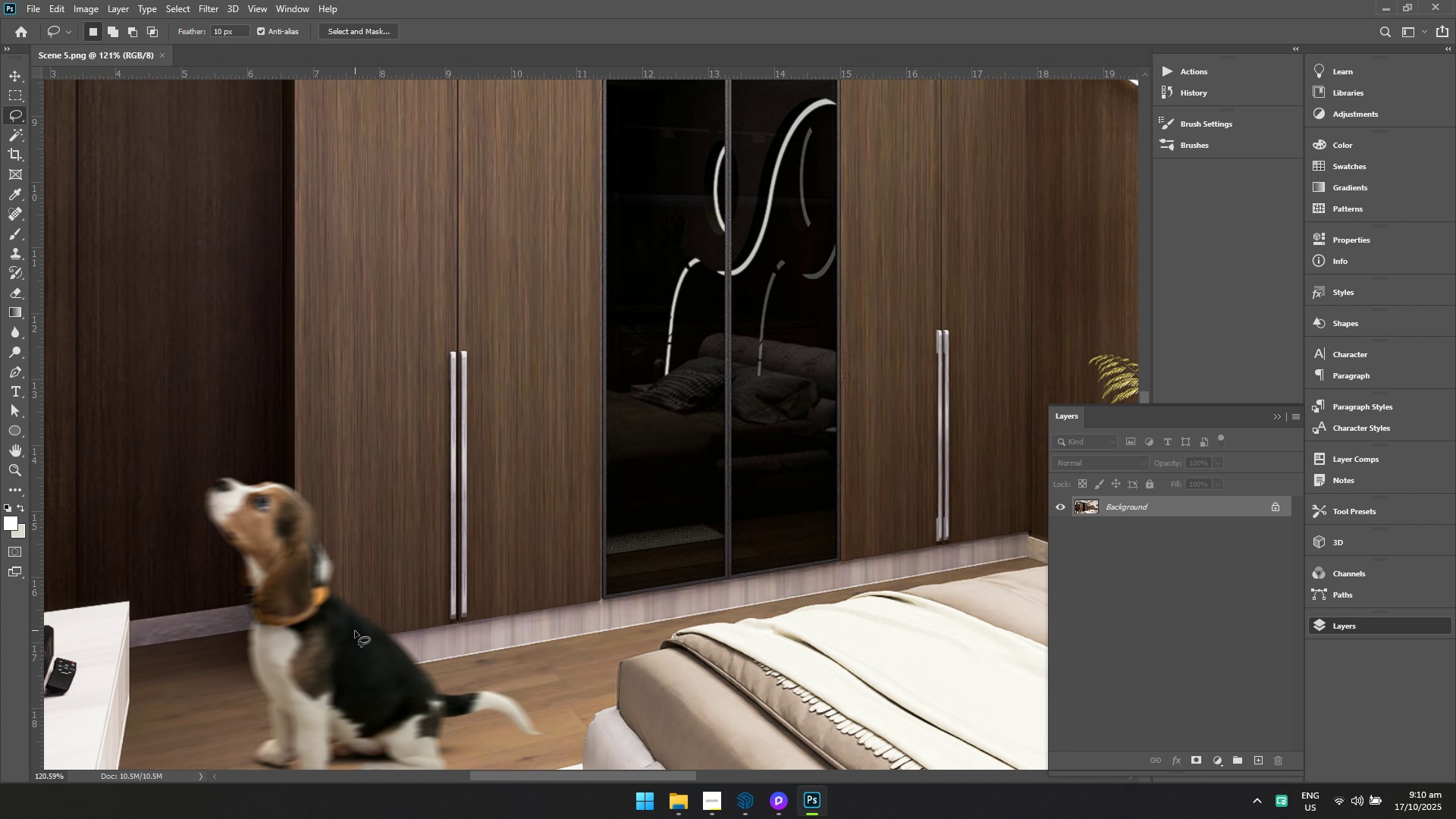 
hold_key(key=Space, duration=0.65)
 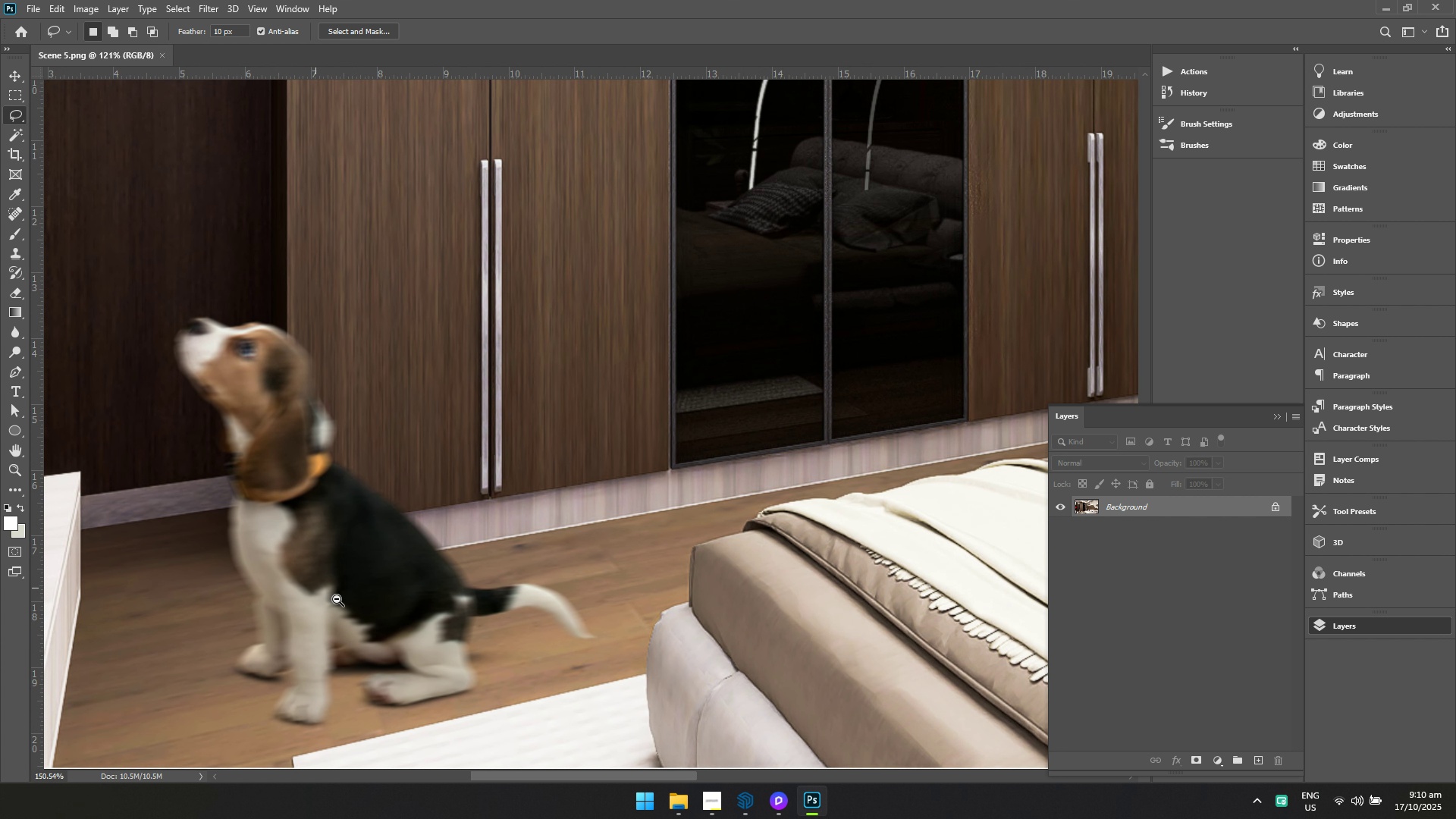 
left_click_drag(start_coordinate=[356, 631], to_coordinate=[353, 524])
 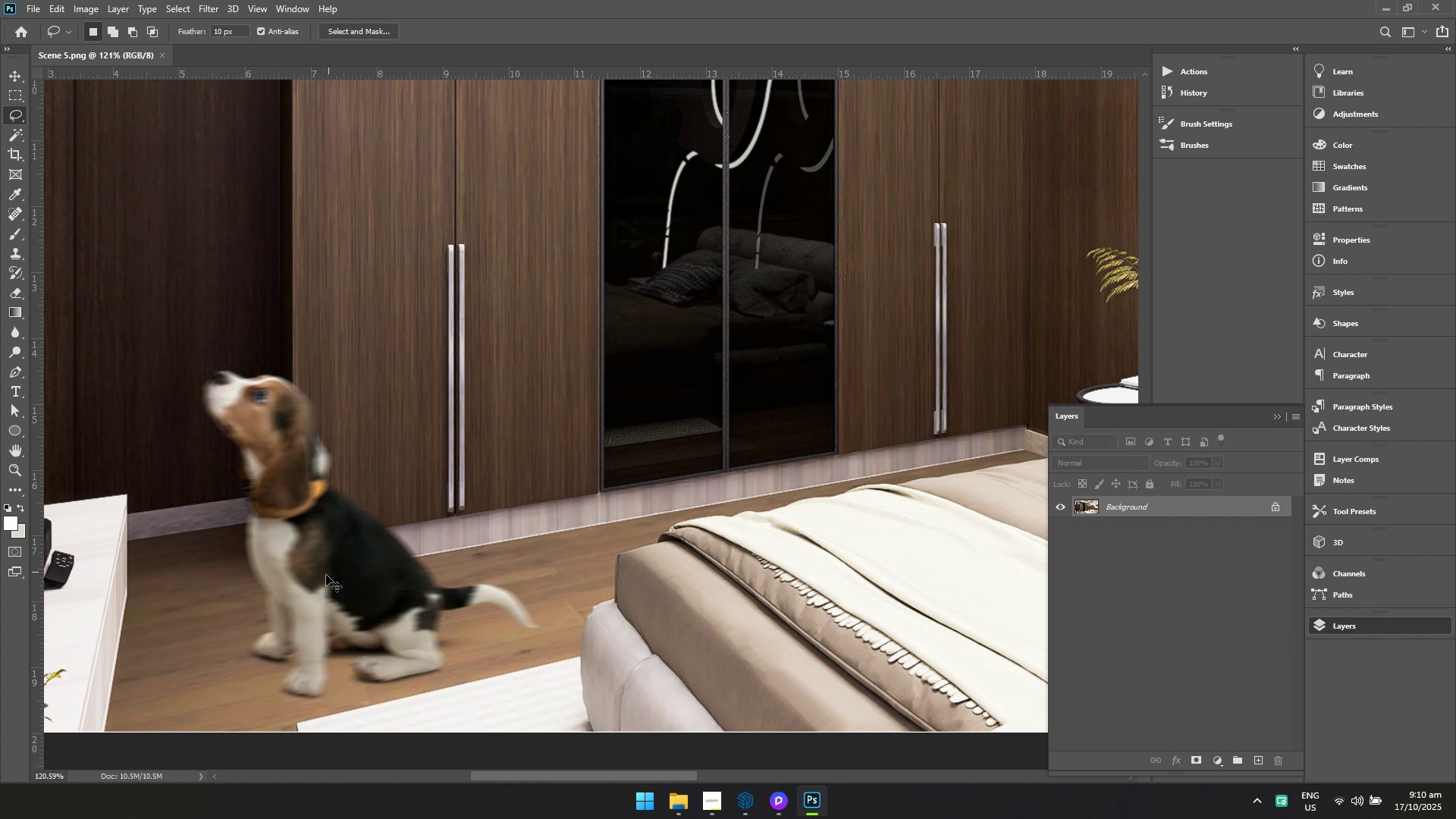 
hold_key(key=ControlLeft, duration=1.4)
 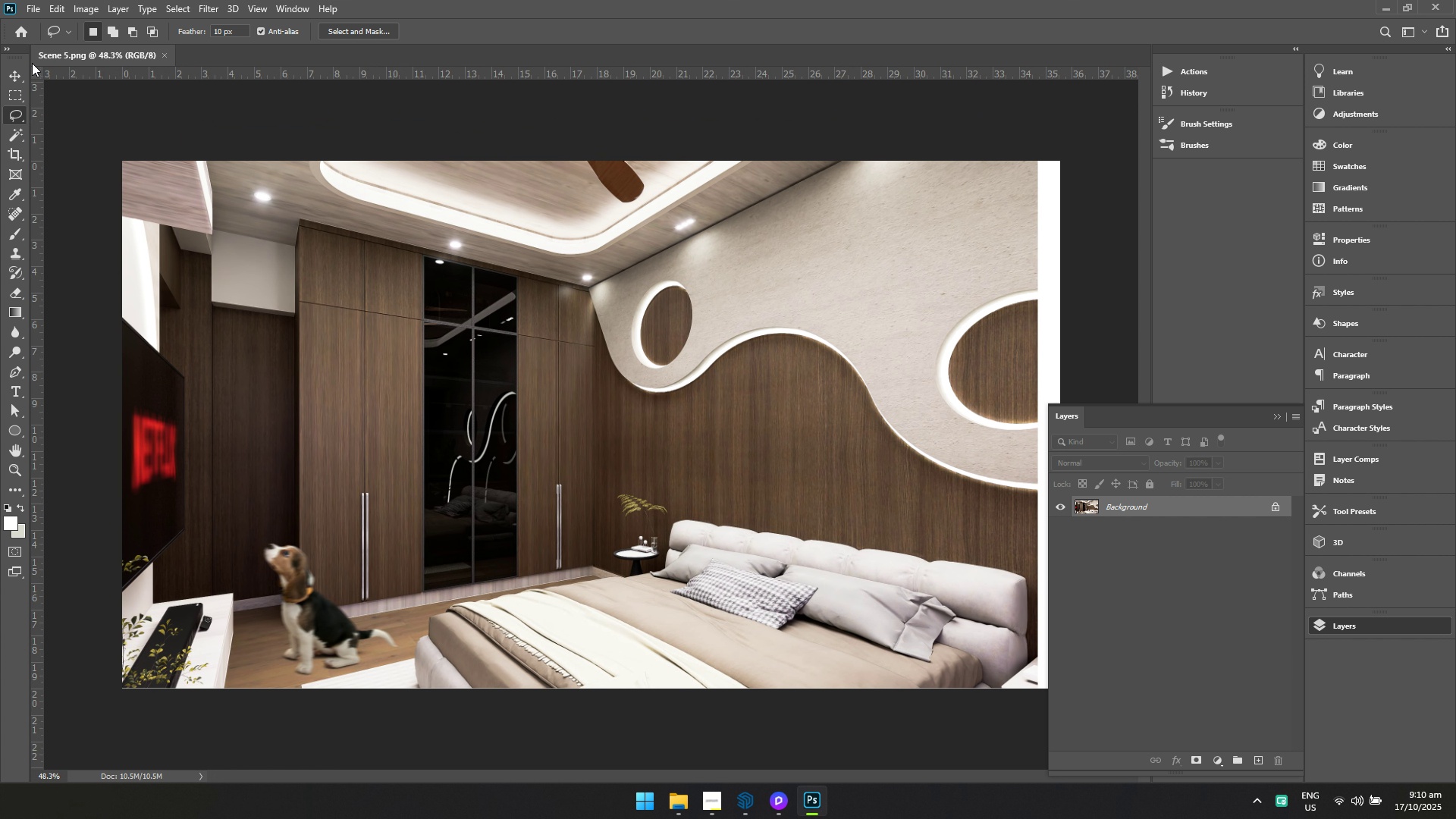 
hold_key(key=Space, duration=1.39)
 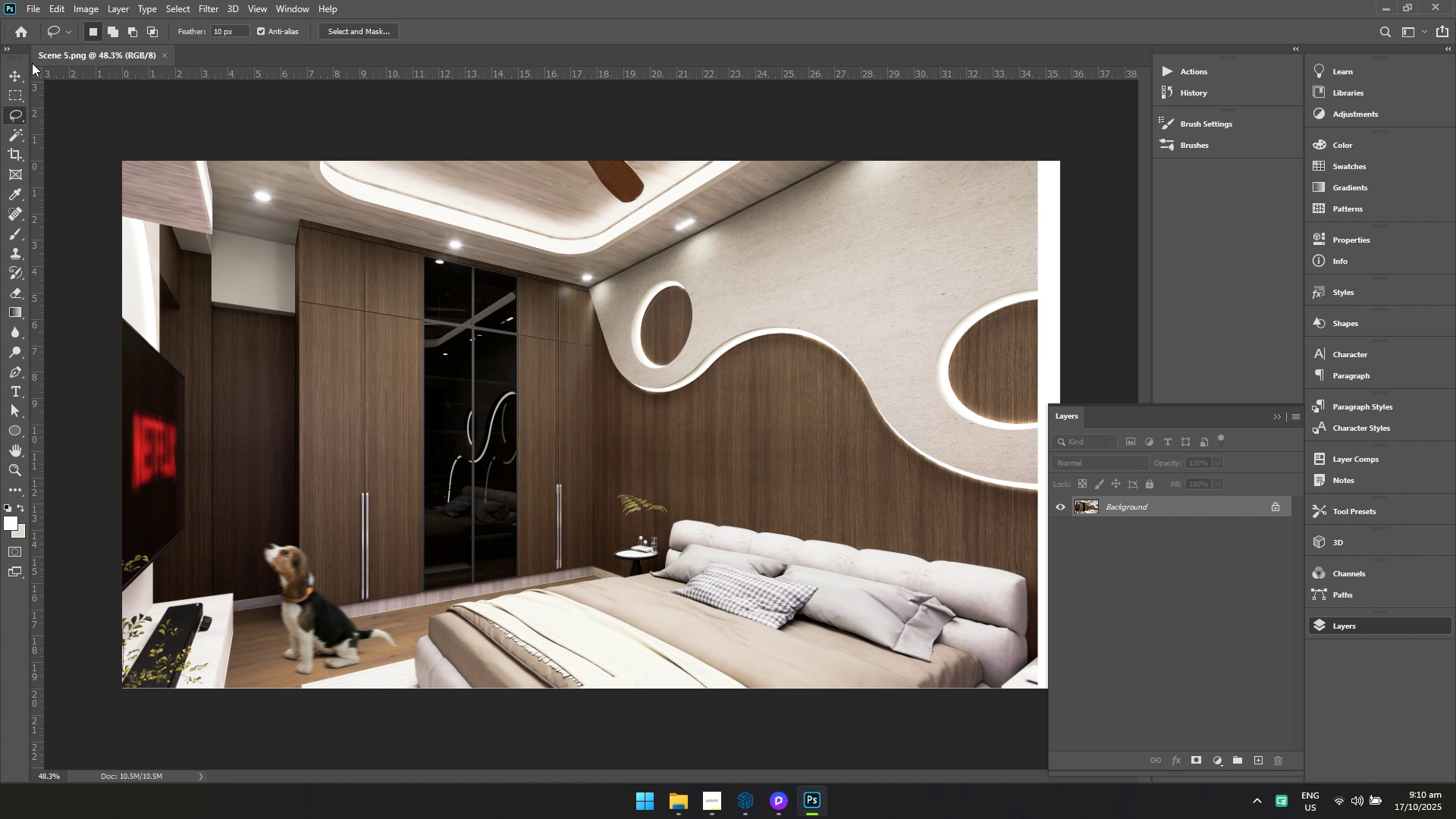 
left_click_drag(start_coordinate=[315, 588], to_coordinate=[275, 617])
 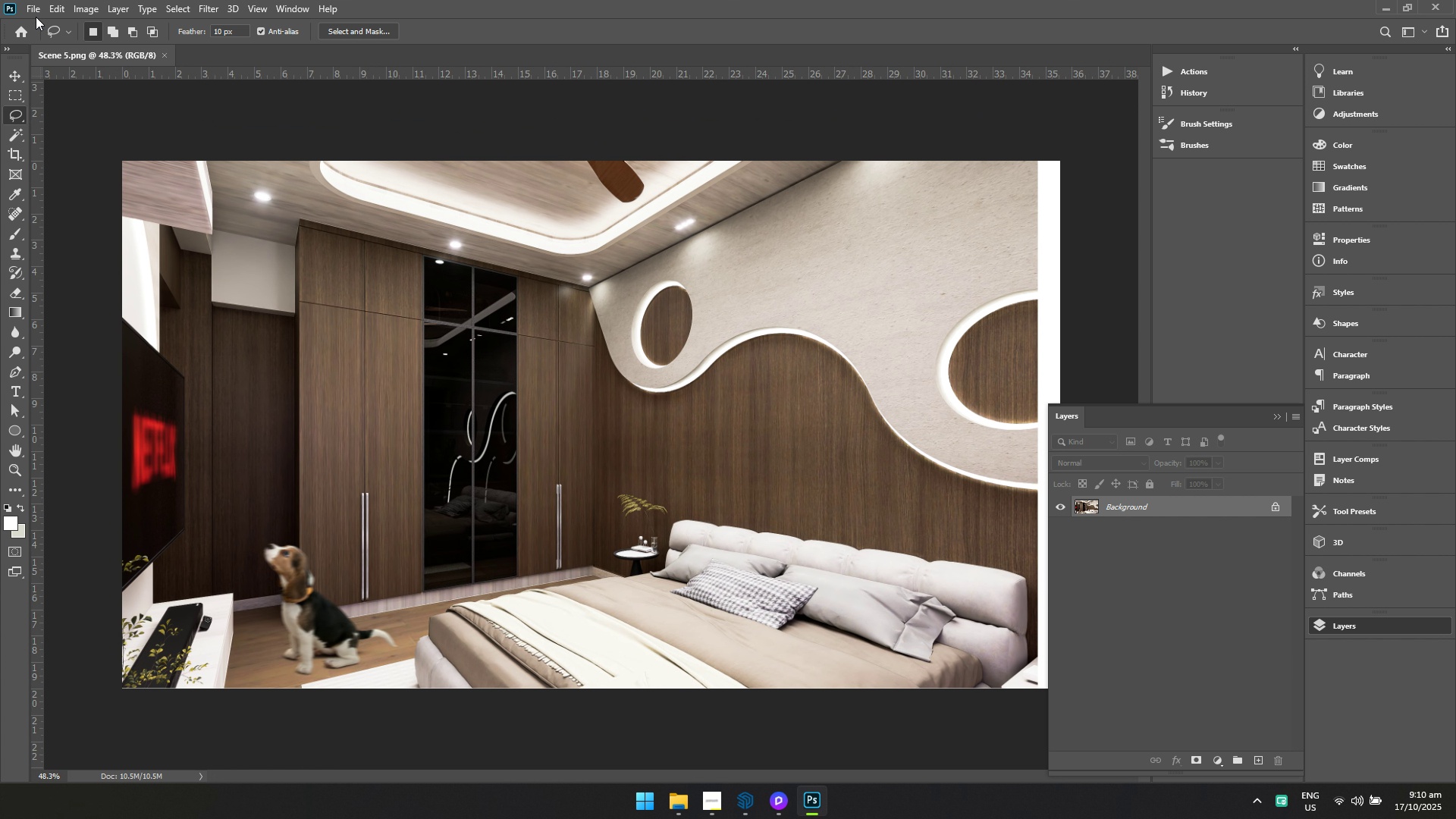 
left_click([36, 12])
 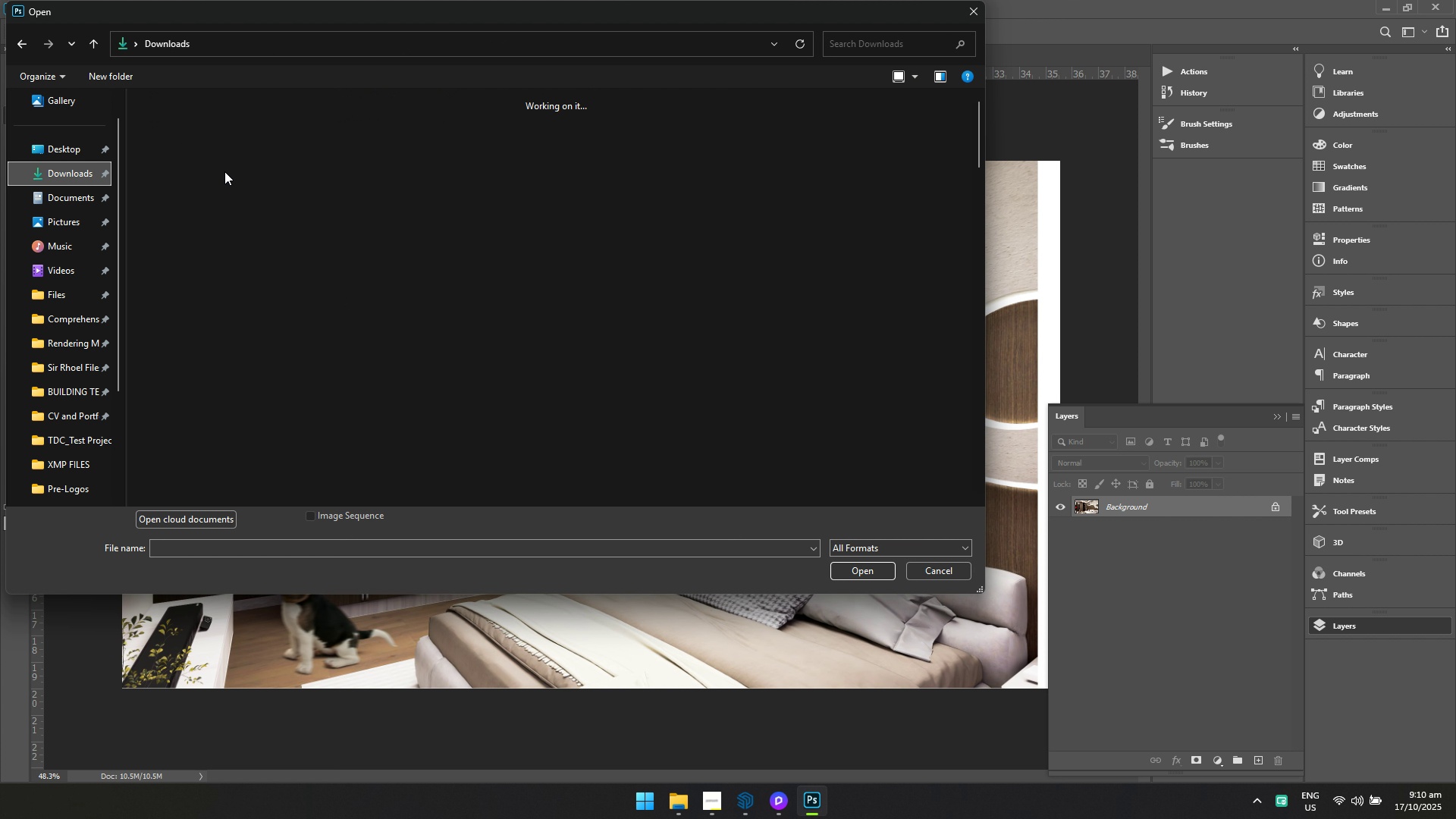 
double_click([255, 172])
 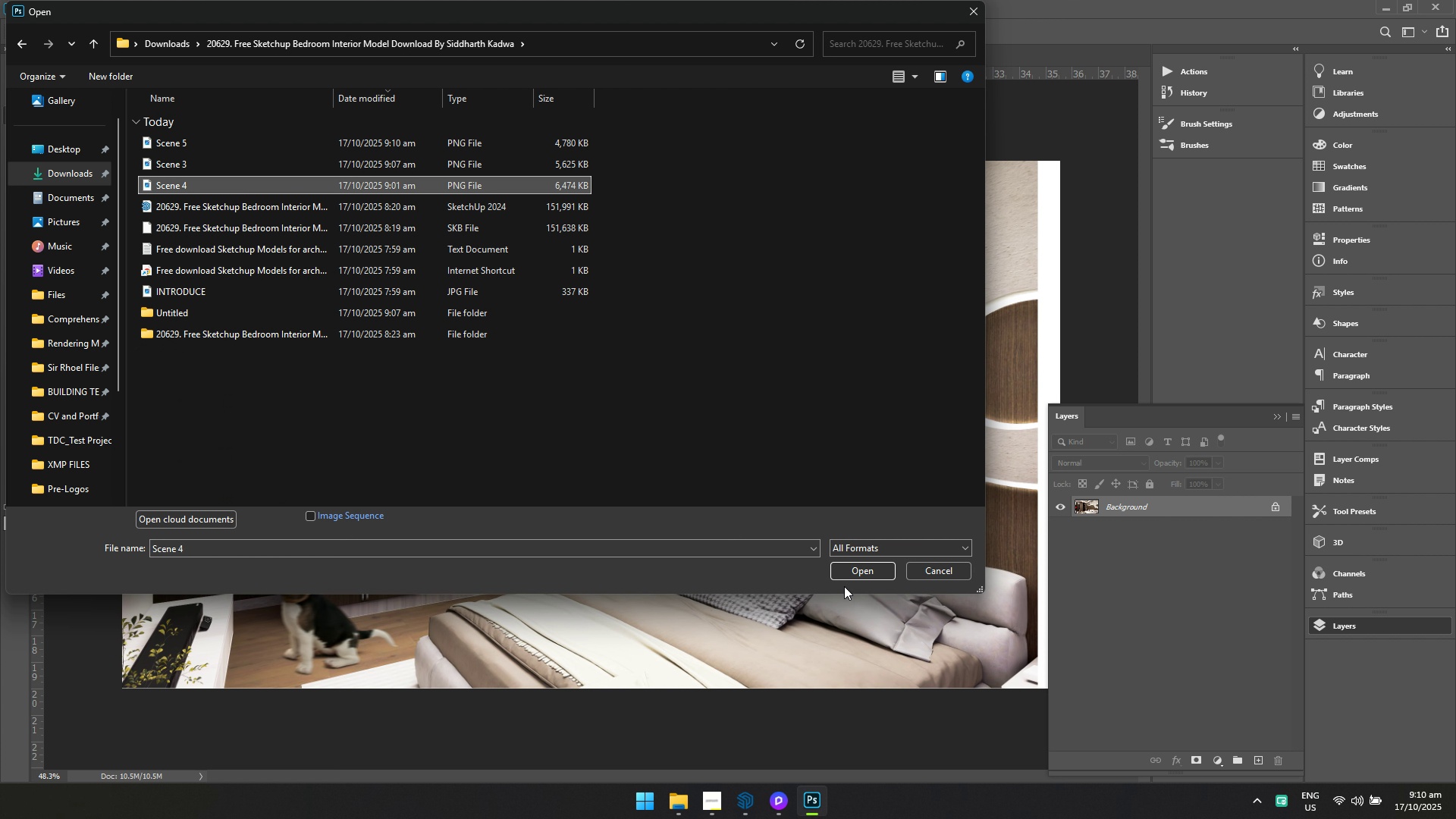 
left_click([853, 570])
 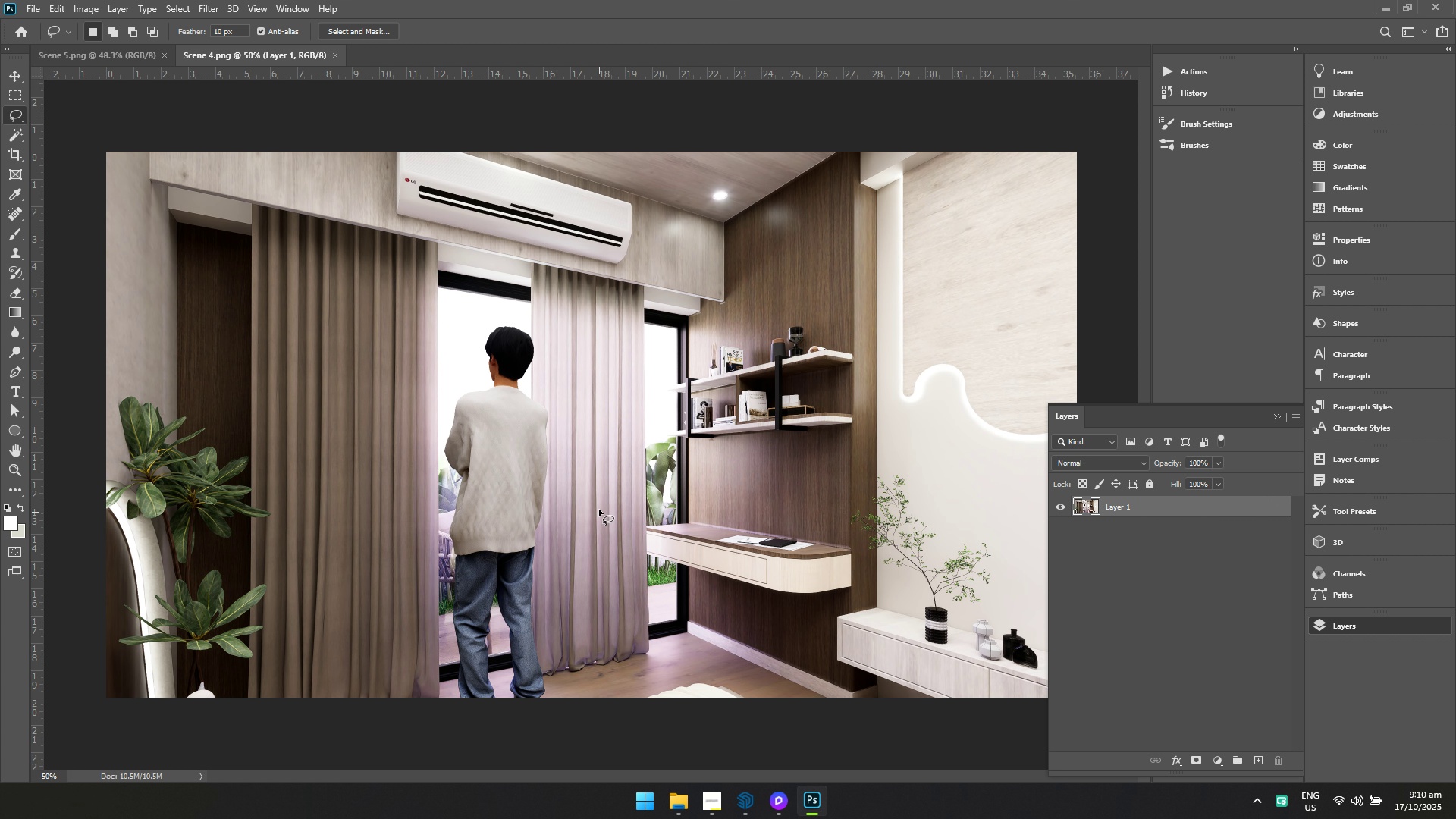 
hold_key(key=ControlLeft, duration=0.64)
 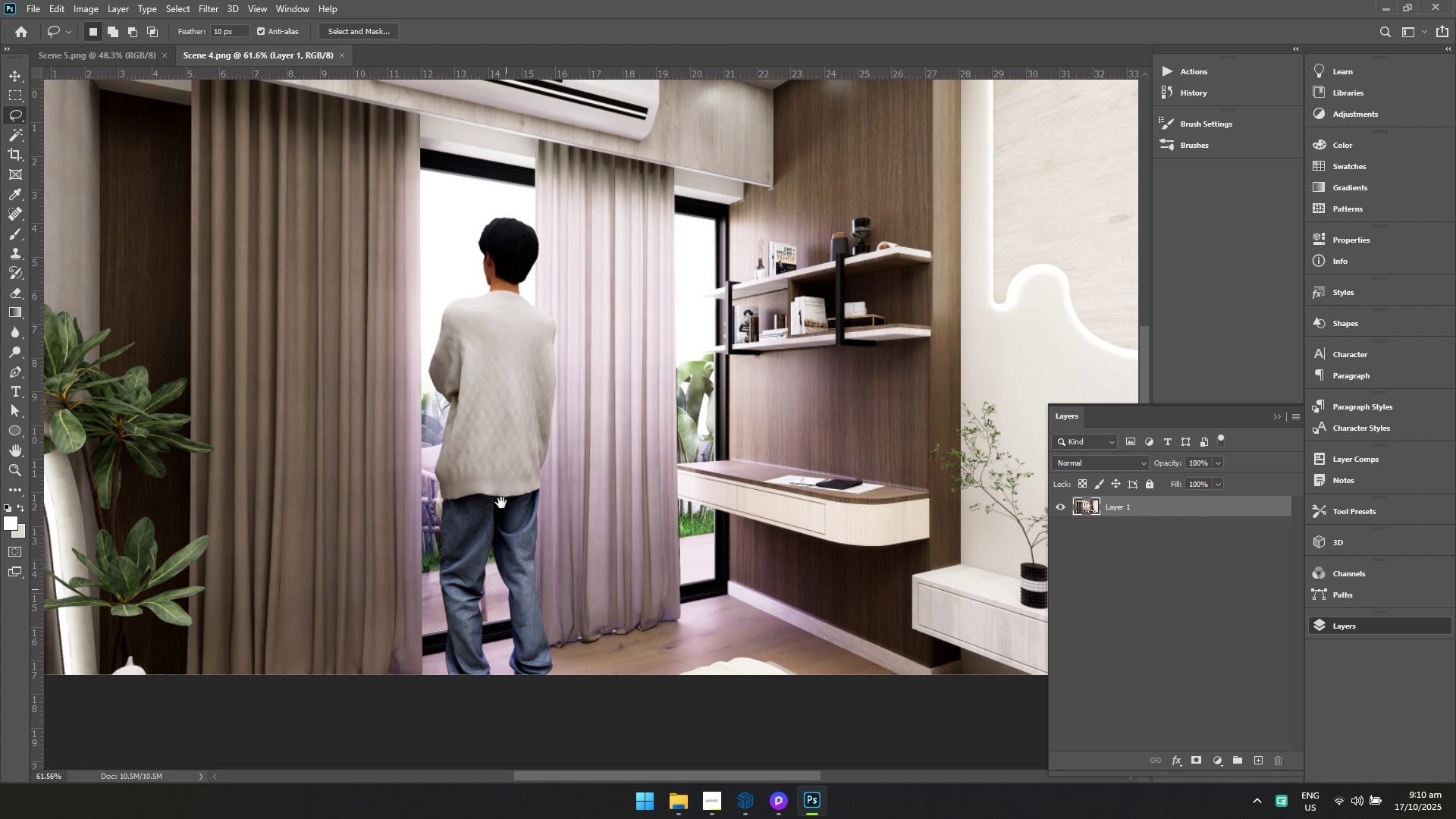 
hold_key(key=Space, duration=0.56)
 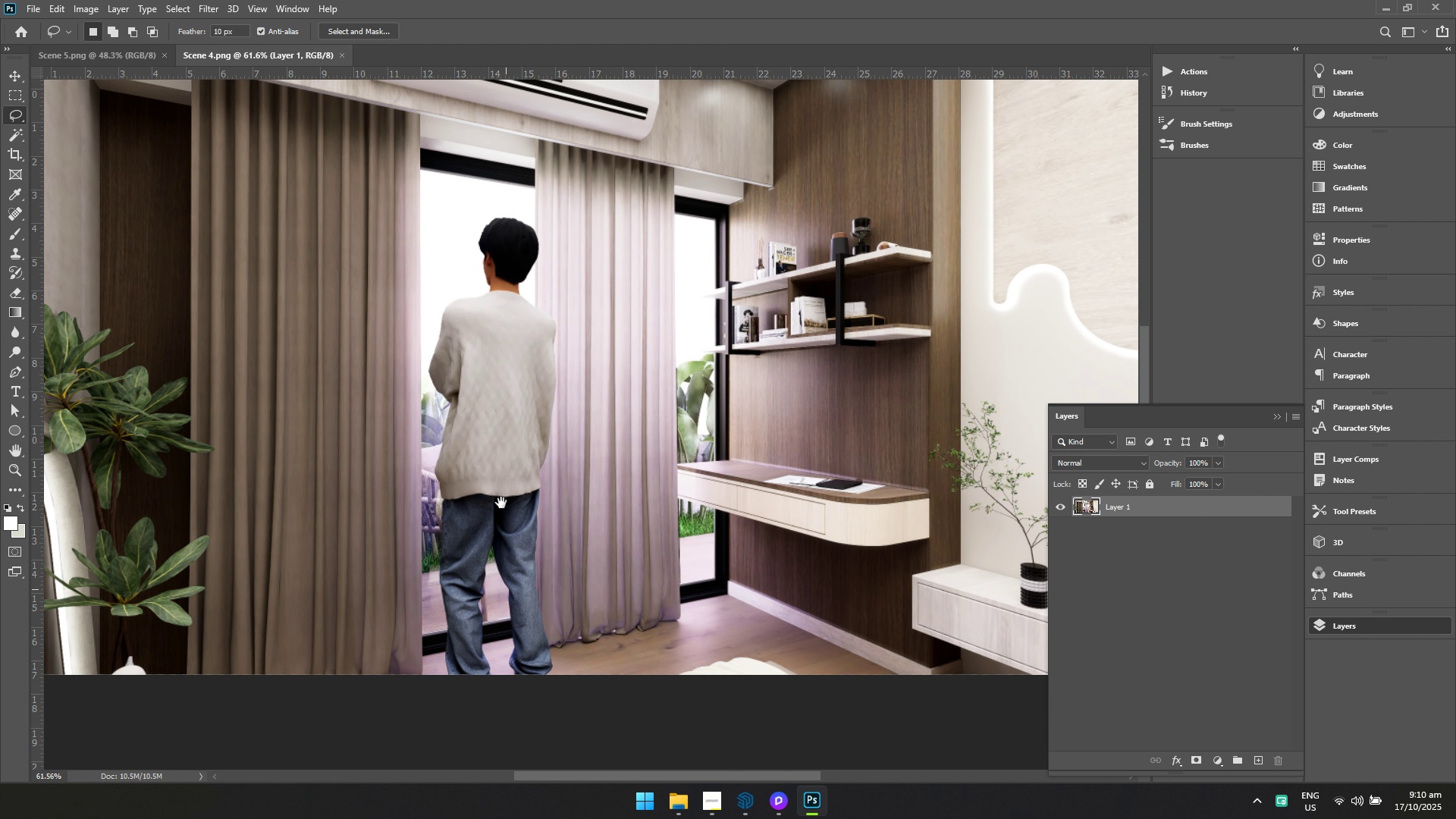 
left_click_drag(start_coordinate=[492, 576], to_coordinate=[513, 585])
 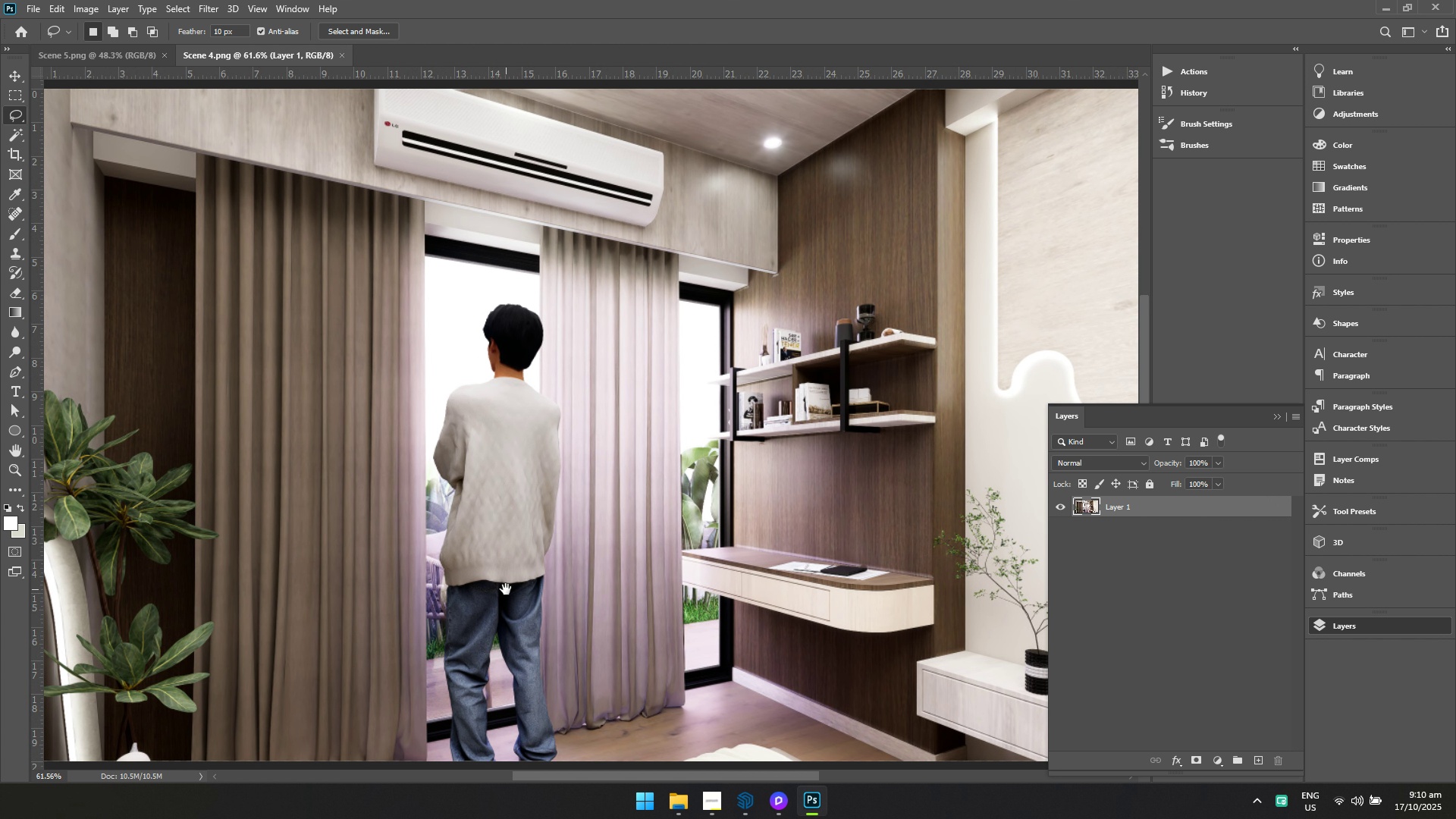 
hold_key(key=Space, duration=0.53)
 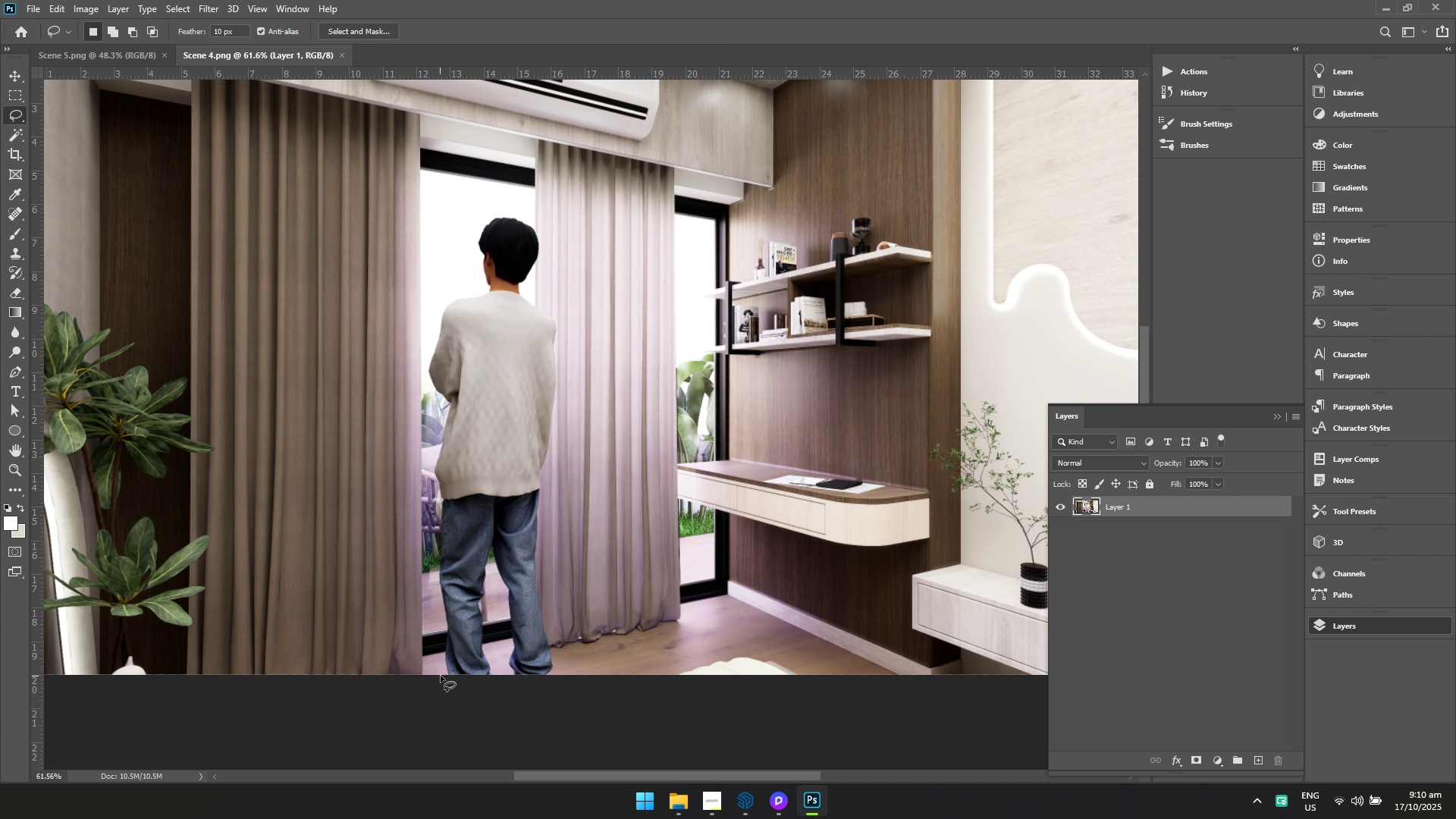 
left_click_drag(start_coordinate=[506, 589], to_coordinate=[501, 503])
 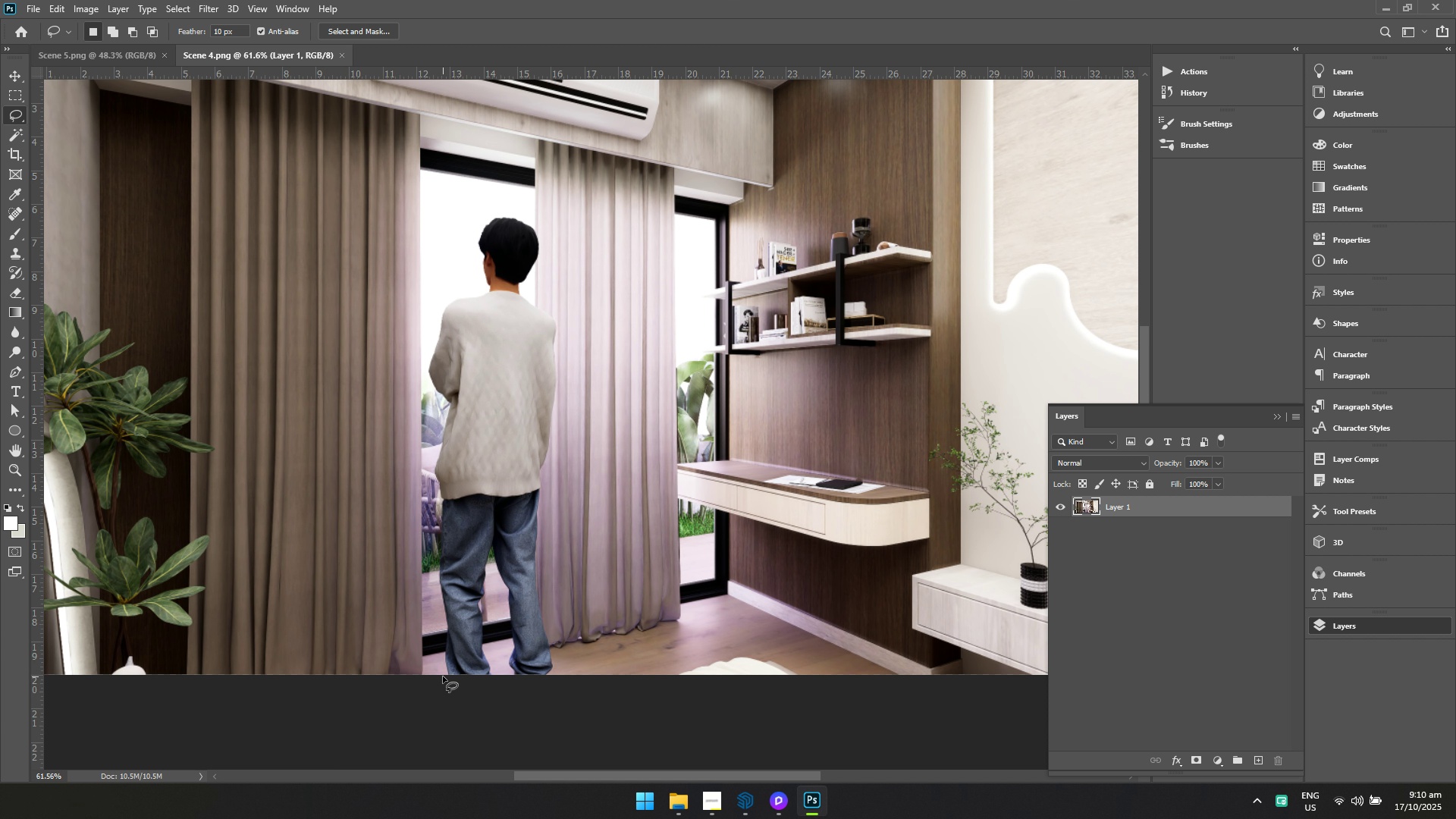 
left_click_drag(start_coordinate=[445, 677], to_coordinate=[438, 475])
 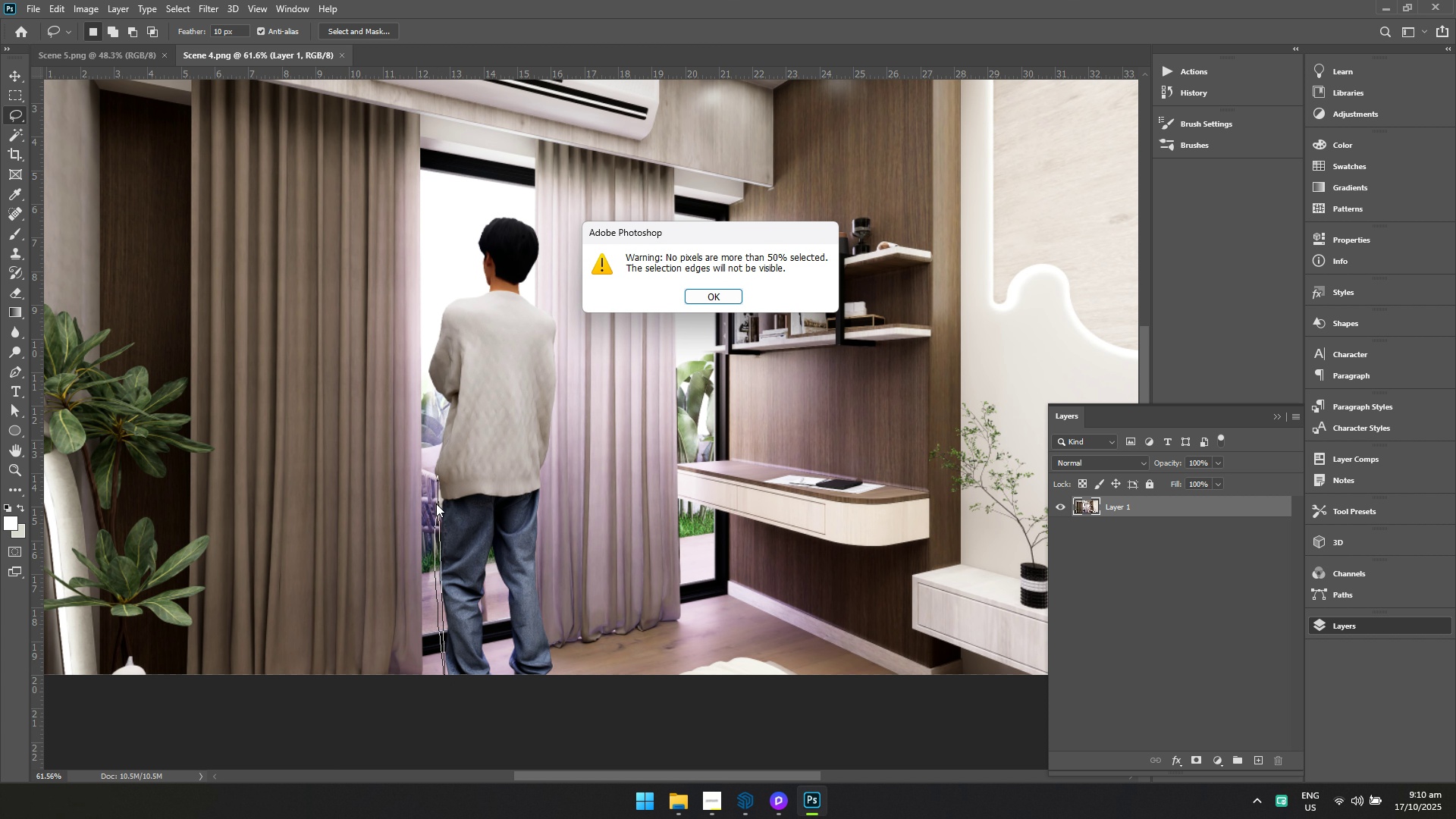 
key(Control+ControlLeft)
 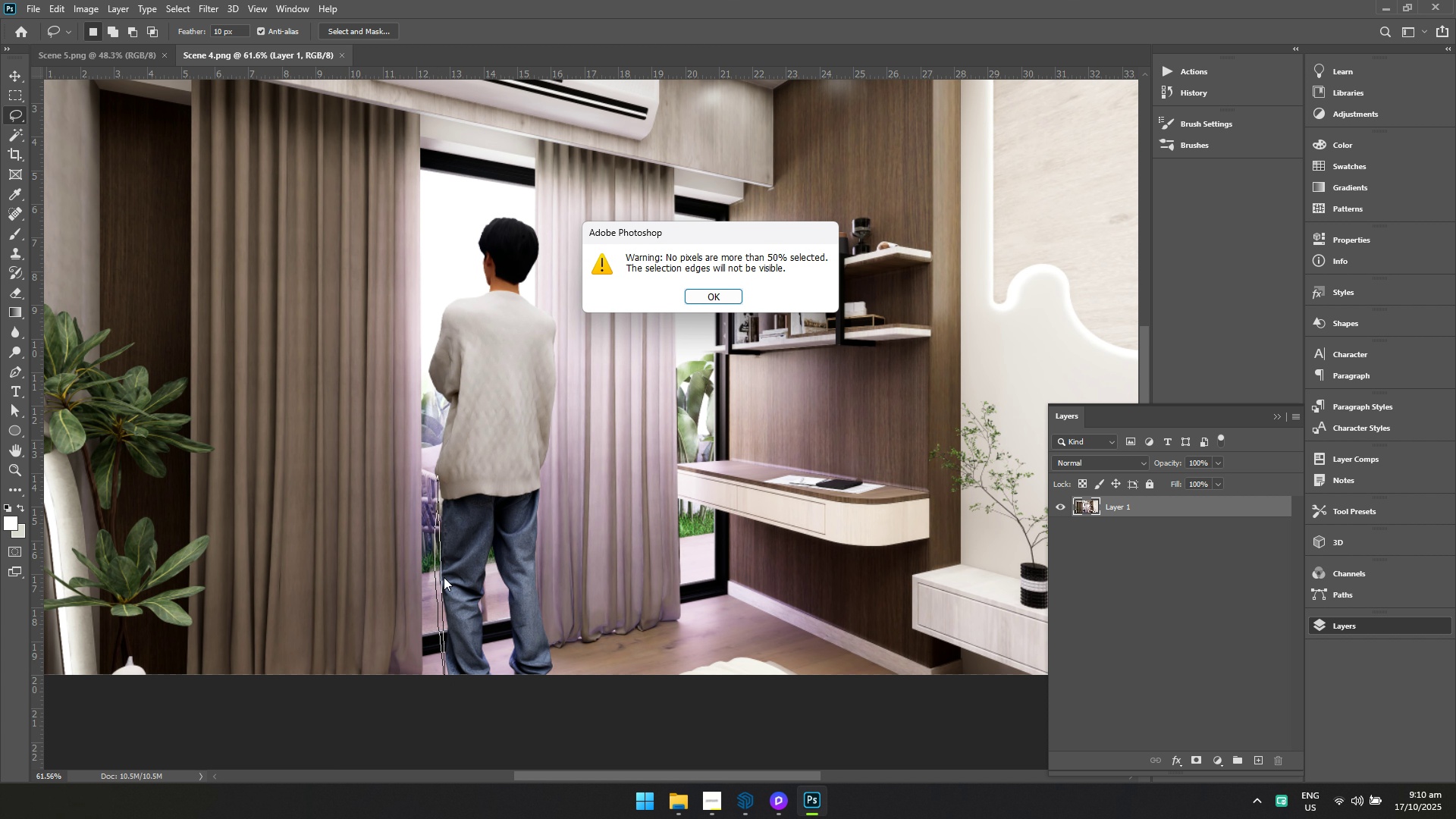 
key(Control+Z)
 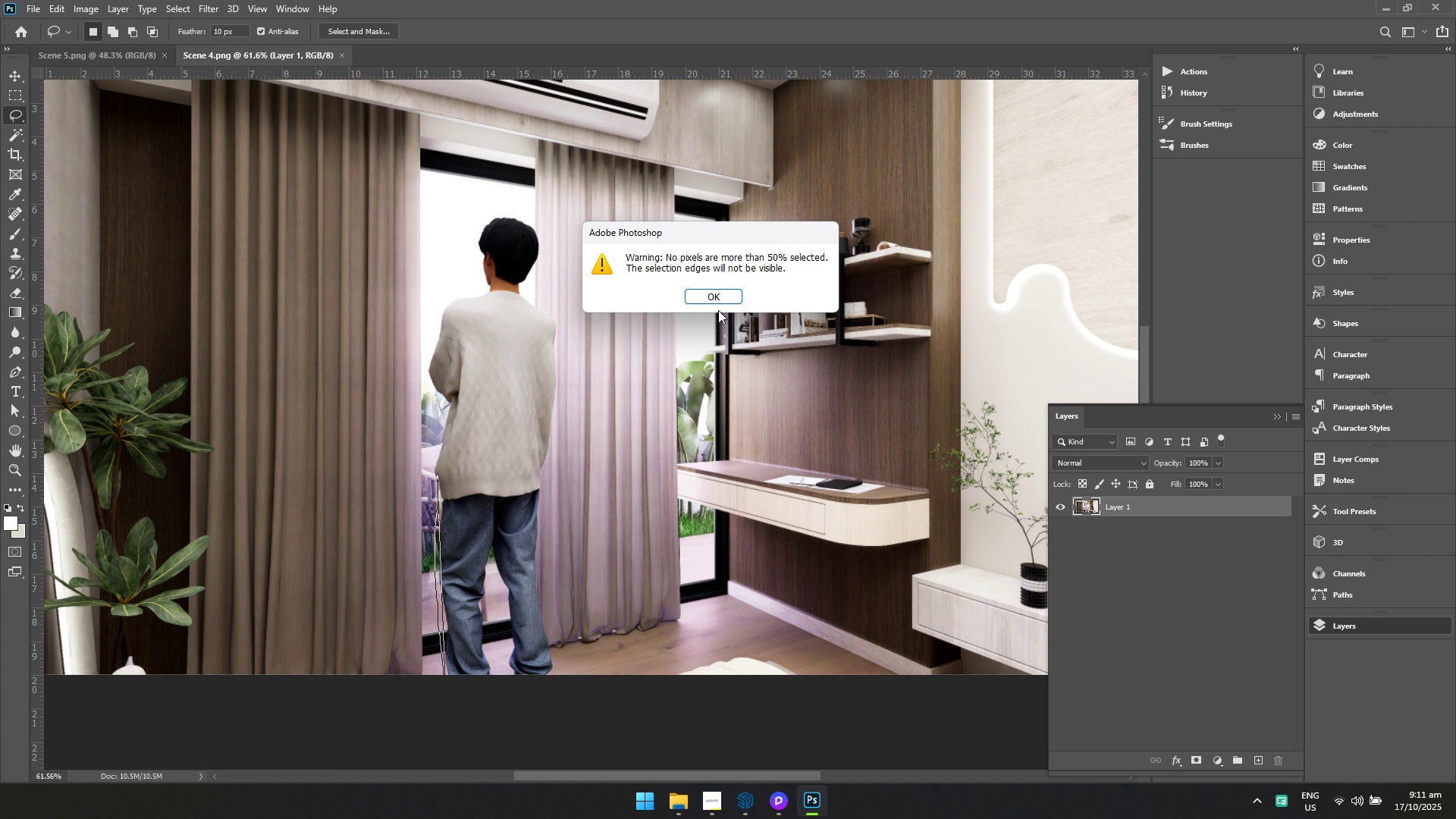 
left_click([721, 293])
 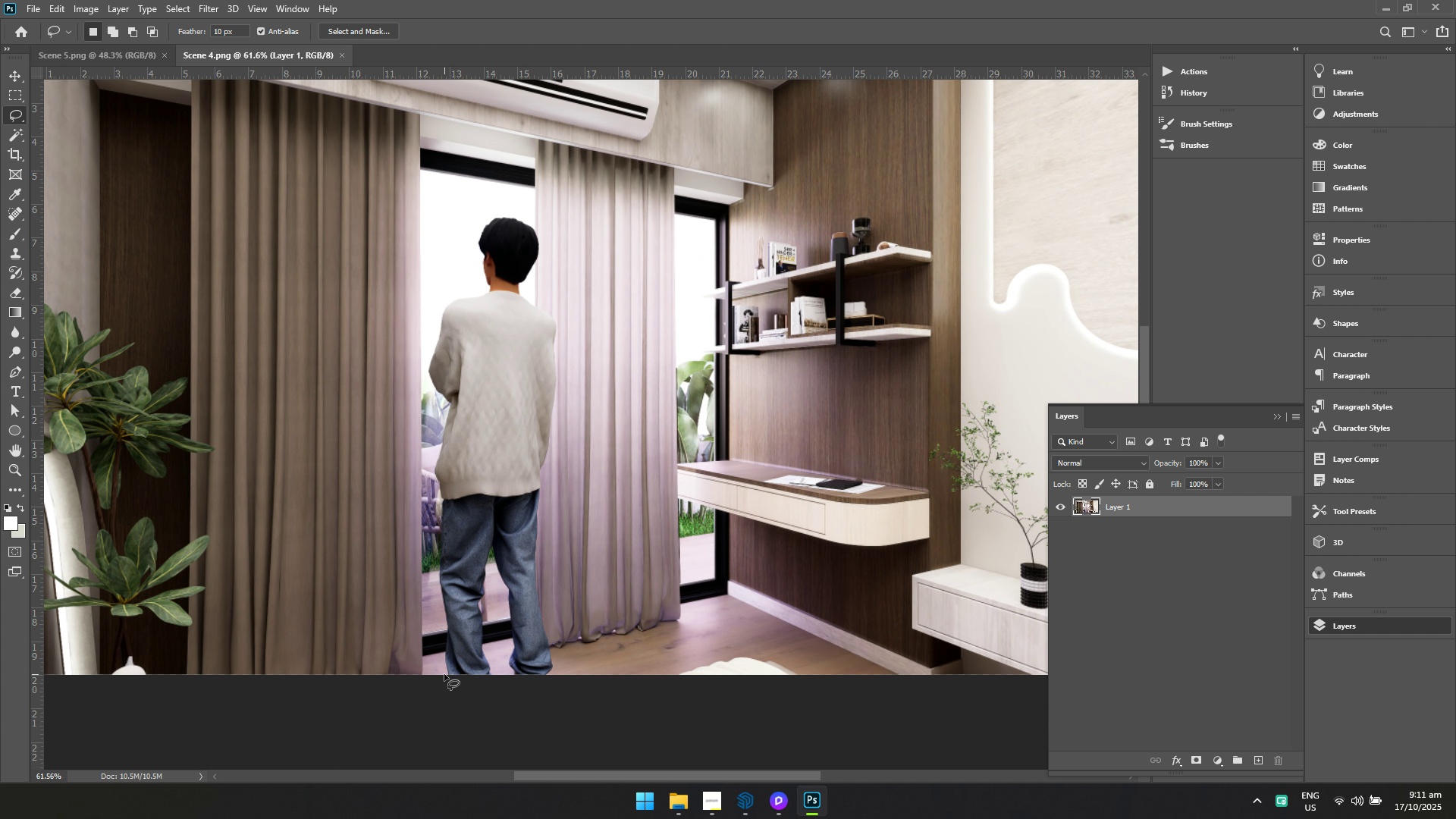 
left_click_drag(start_coordinate=[446, 675], to_coordinate=[563, 700])
 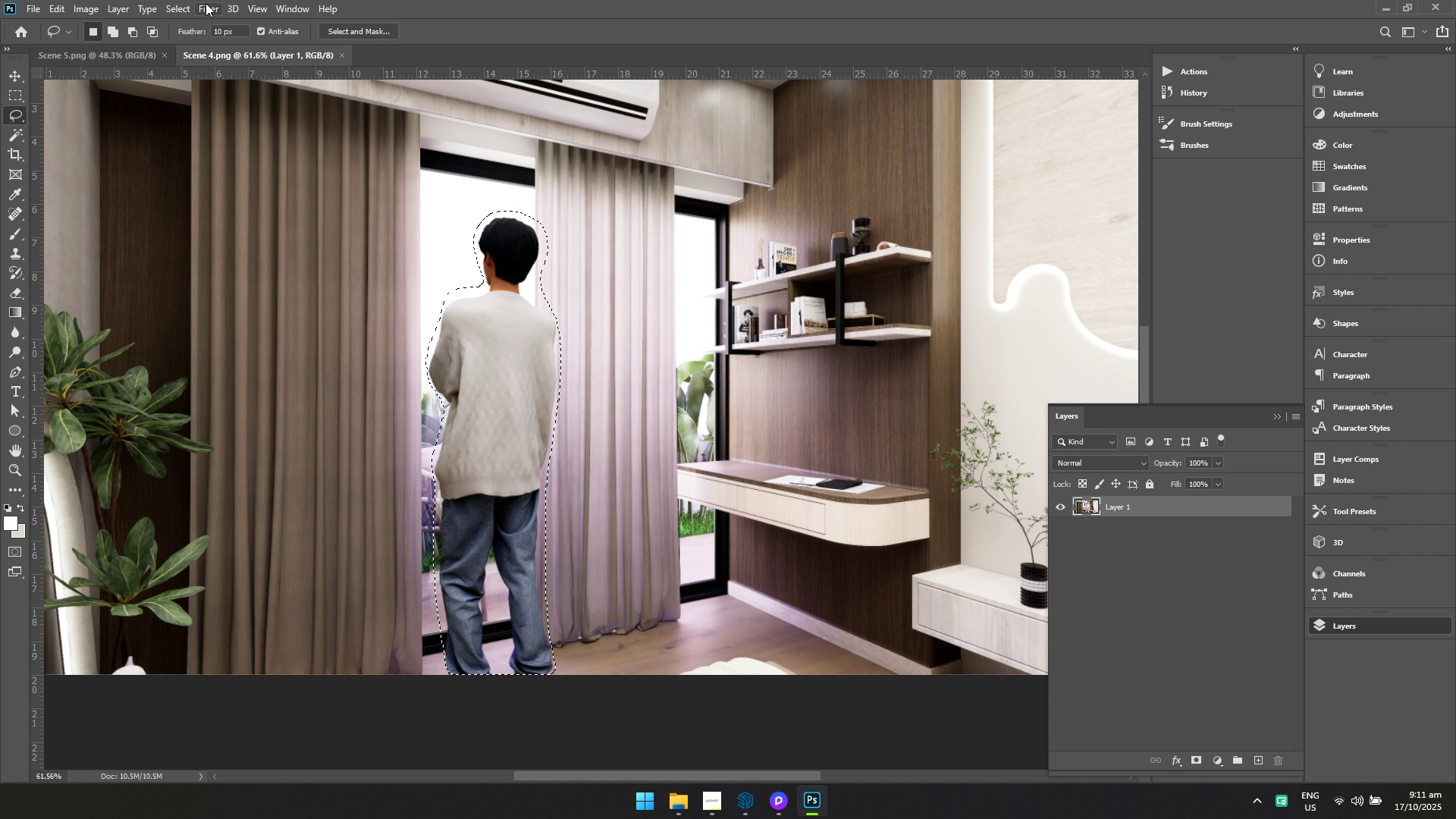 
left_click([202, 0])
 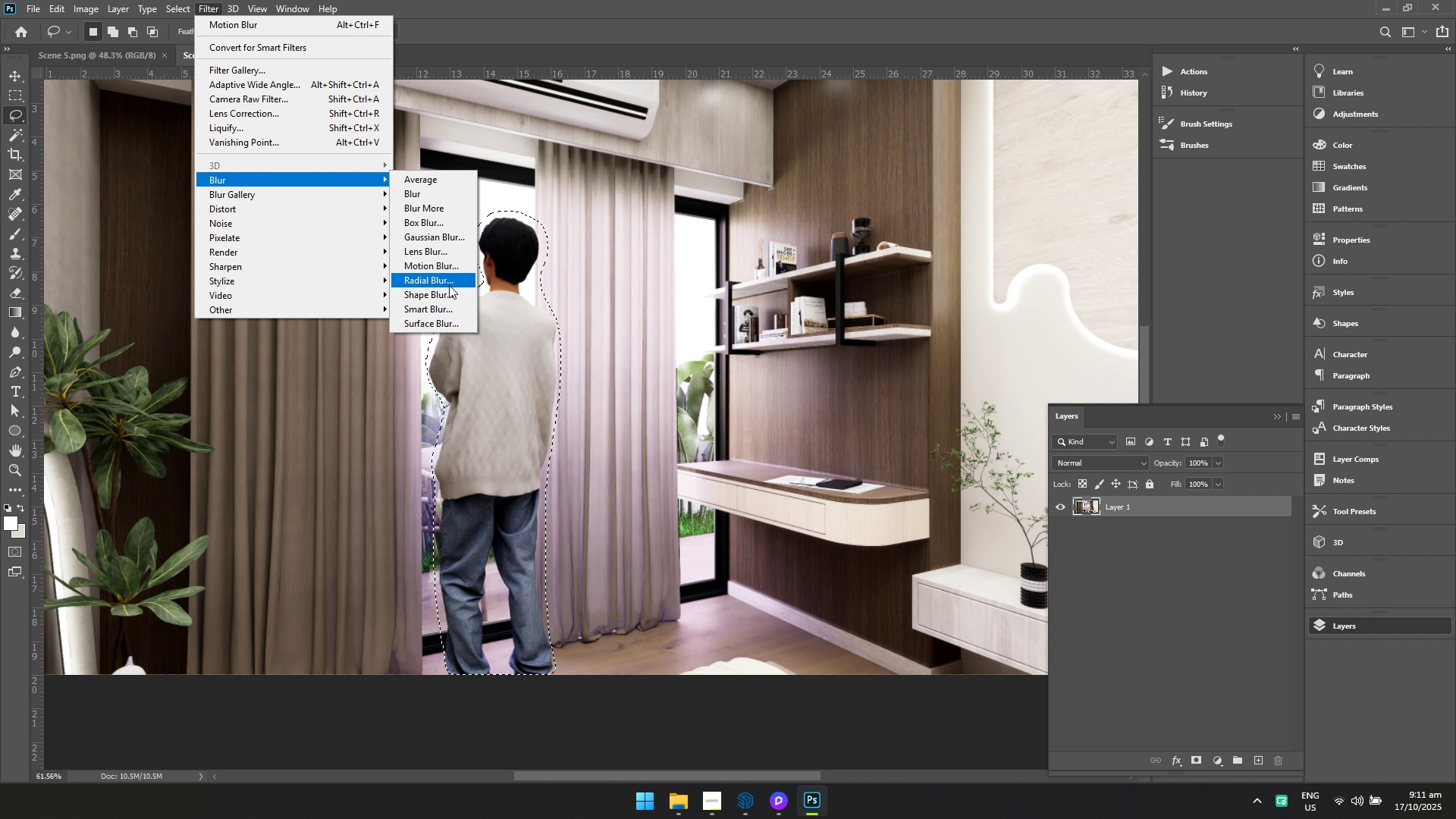 
left_click([443, 270])
 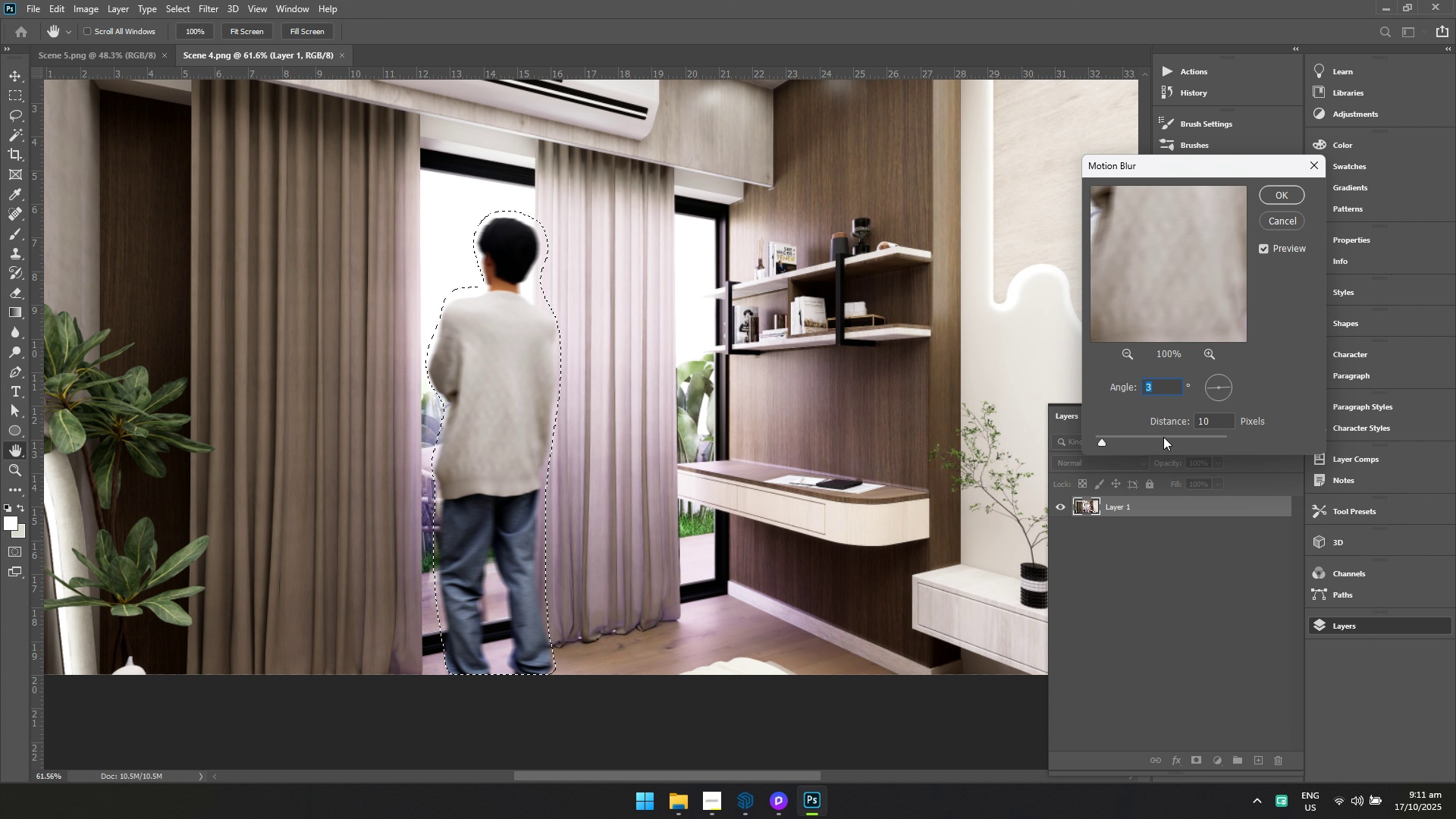 
left_click_drag(start_coordinate=[1220, 425], to_coordinate=[1174, 418])
 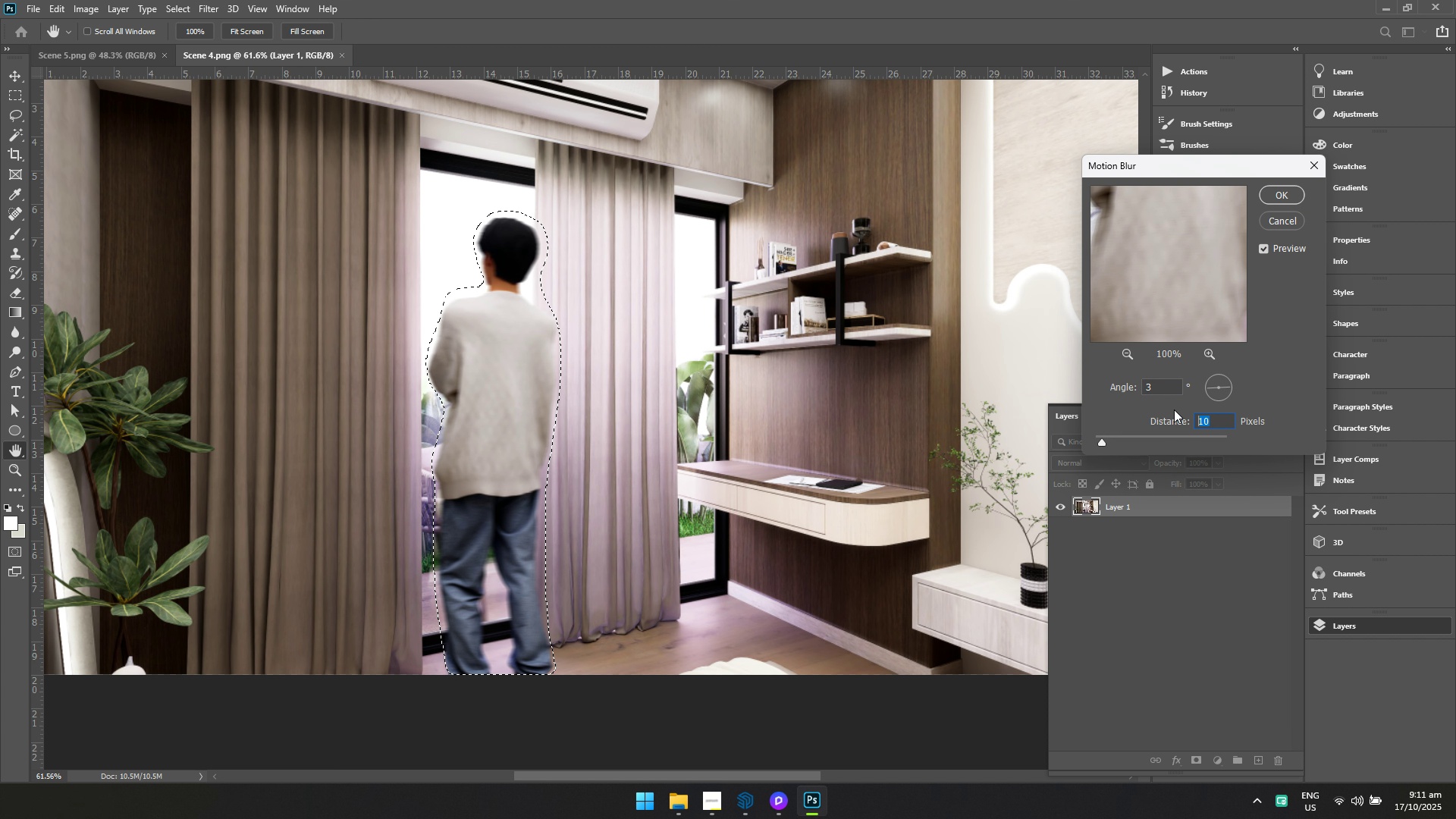 
type(20)
 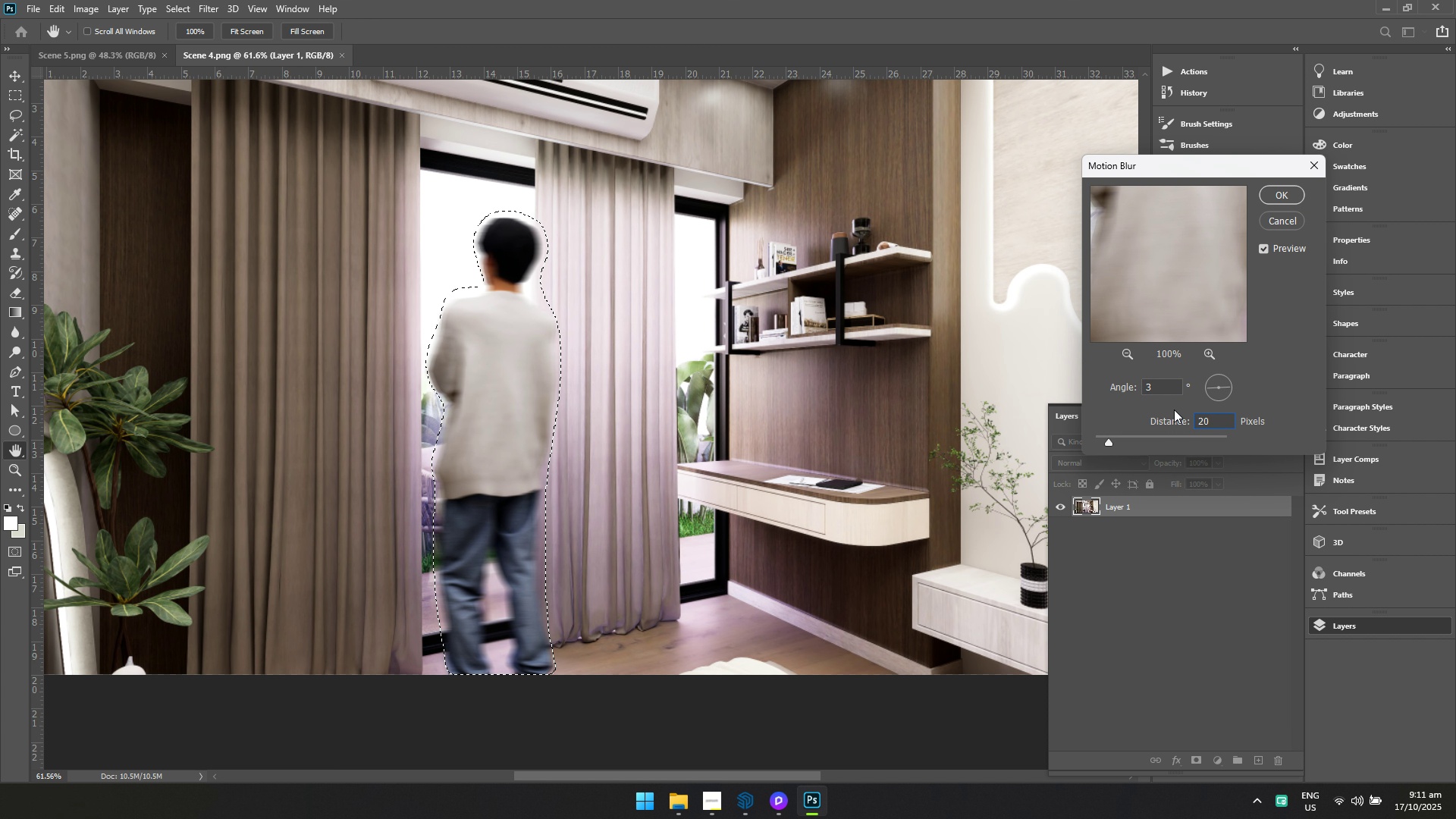 
key(Enter)
 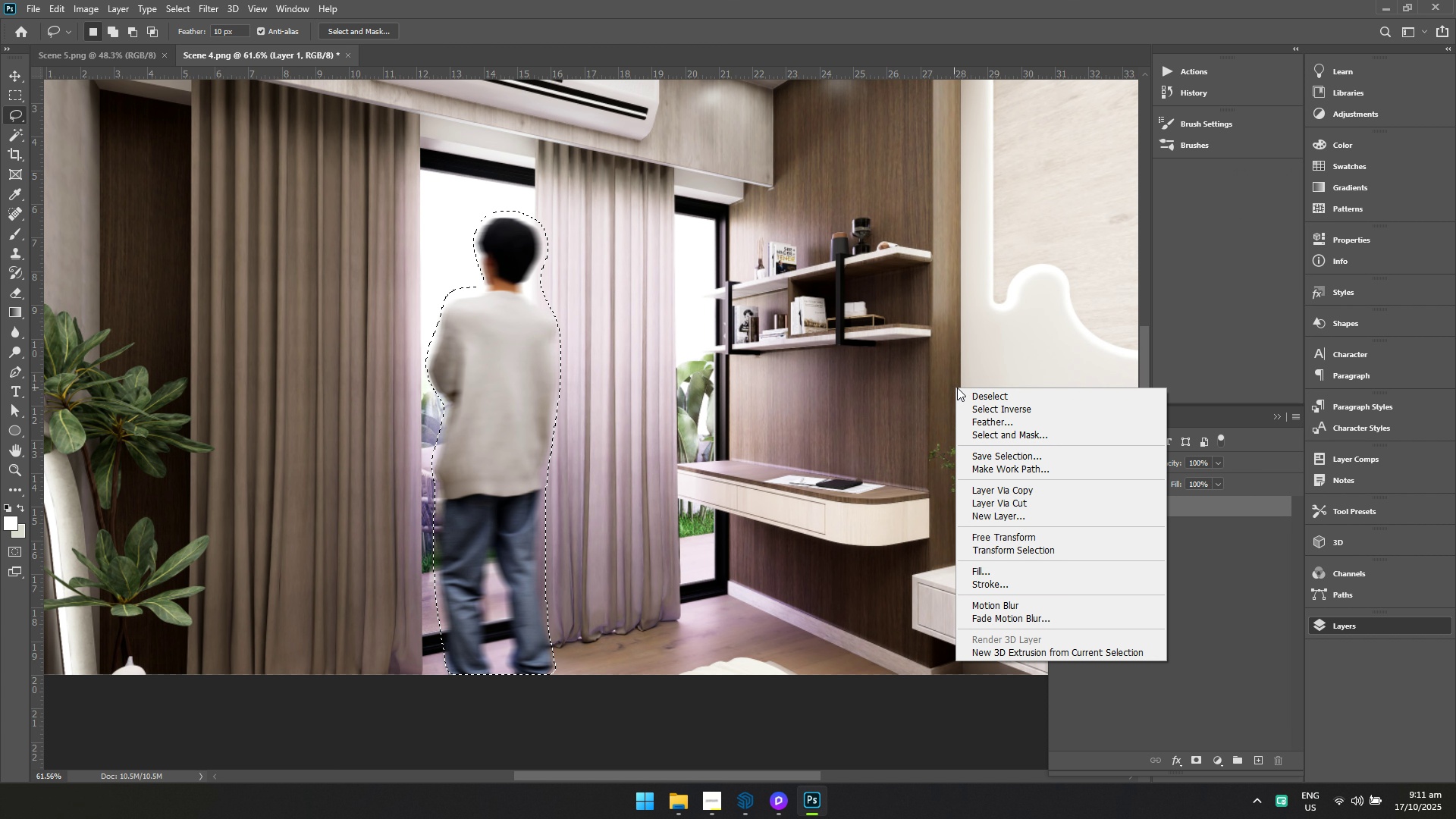 
left_click([971, 394])
 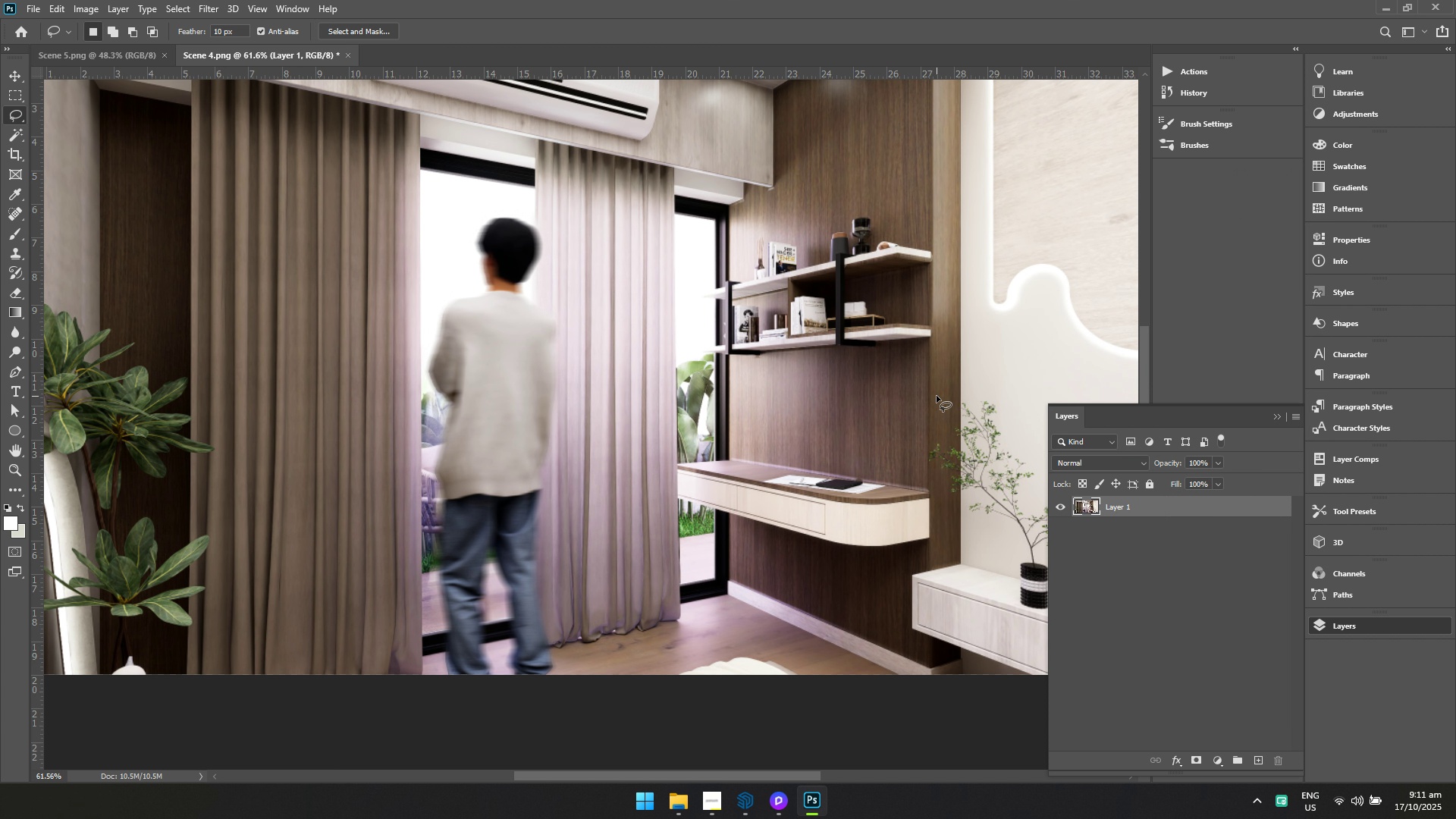 
hold_key(key=ControlLeft, duration=0.68)
 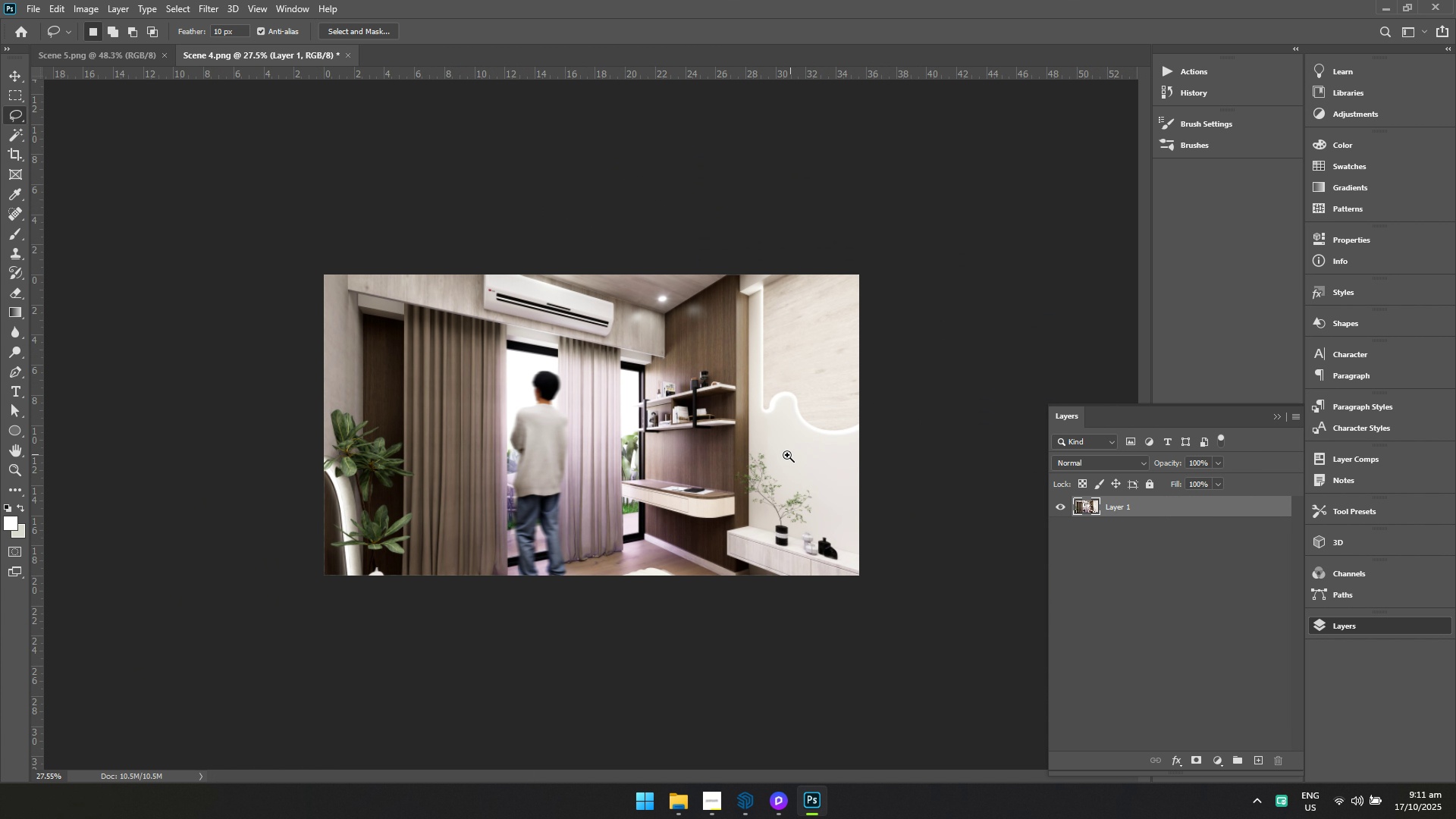 
hold_key(key=Space, duration=0.64)
 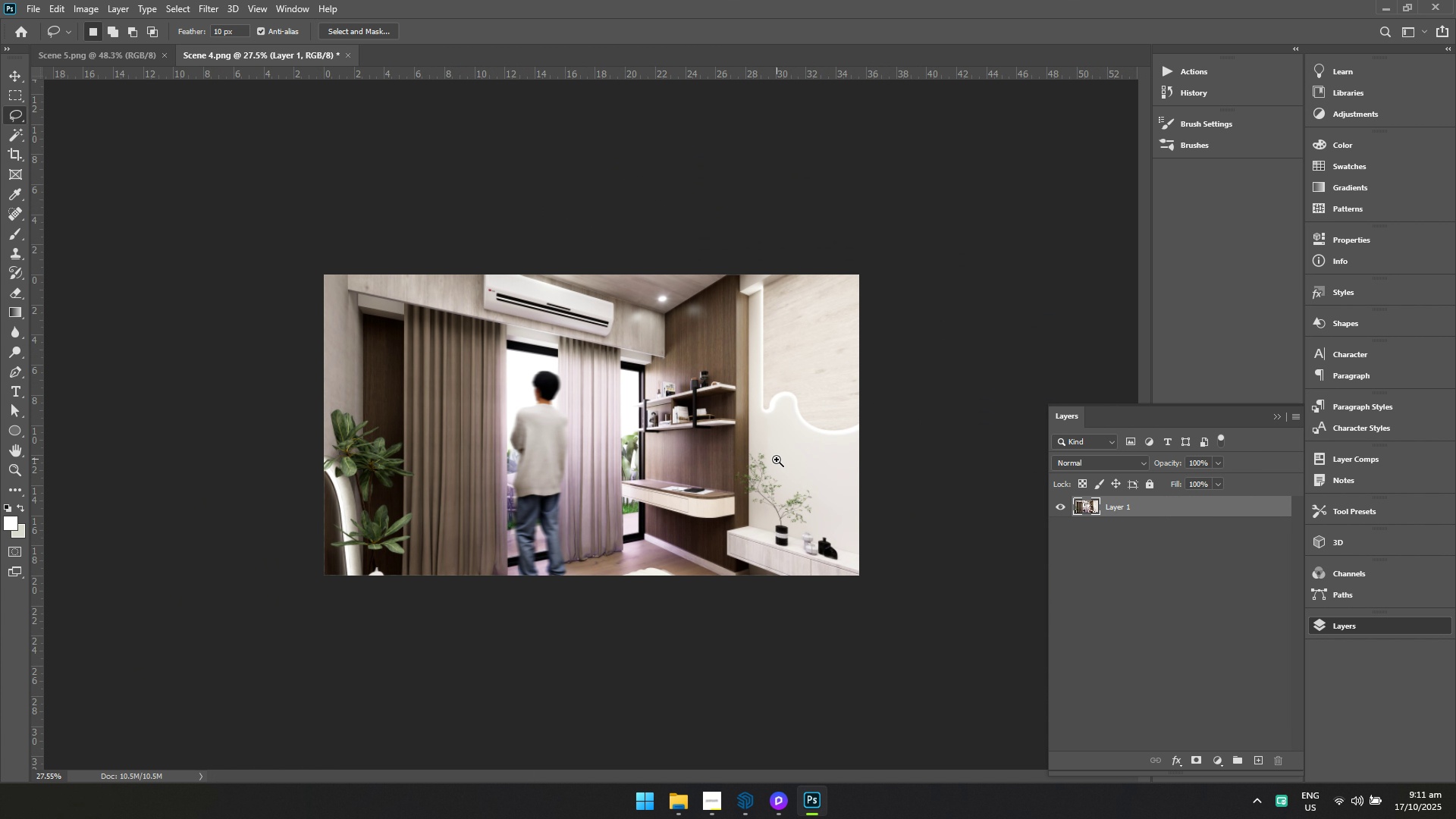 
left_click_drag(start_coordinate=[925, 398], to_coordinate=[872, 412])
 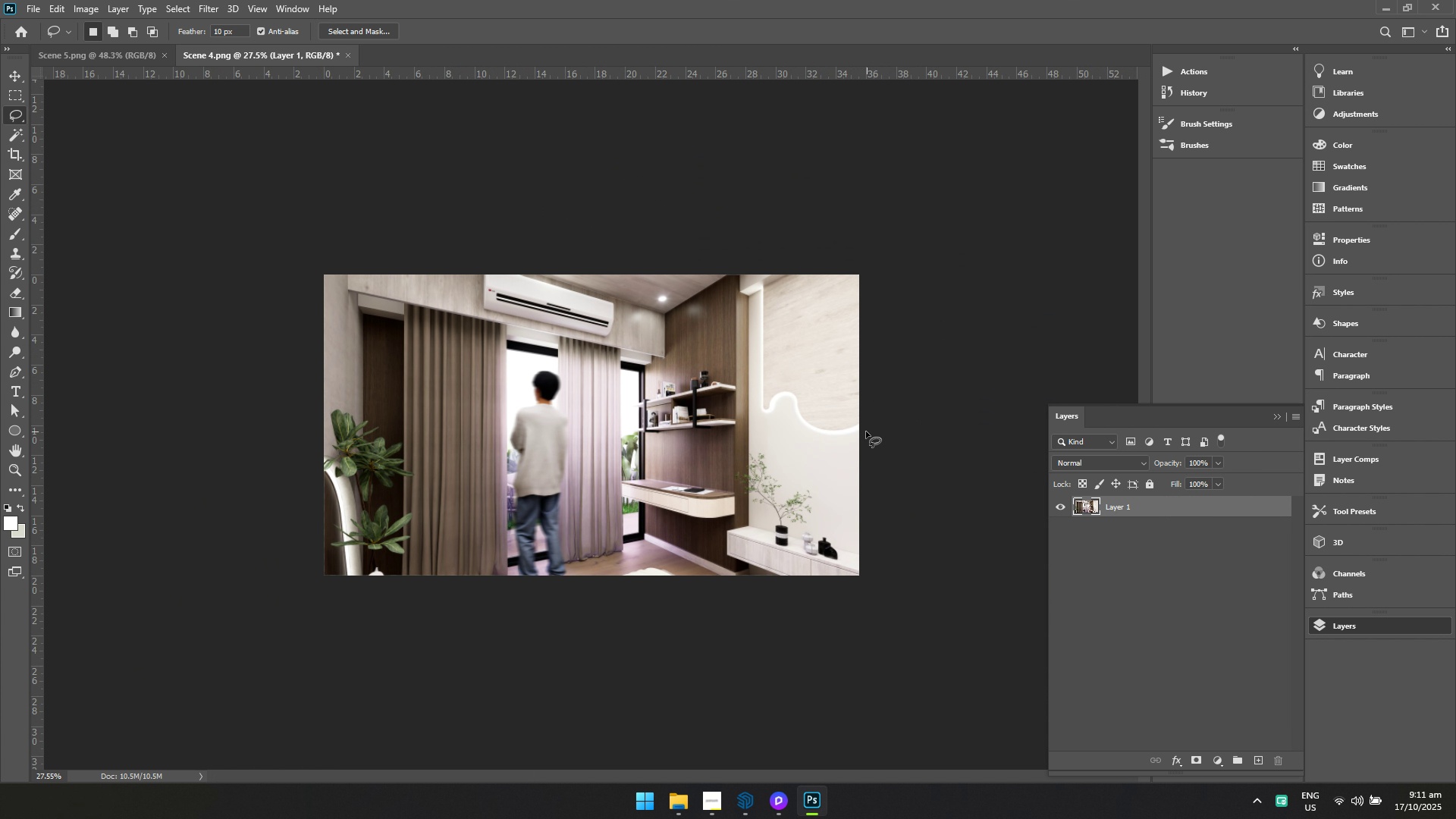 
hold_key(key=ControlLeft, duration=1.64)
 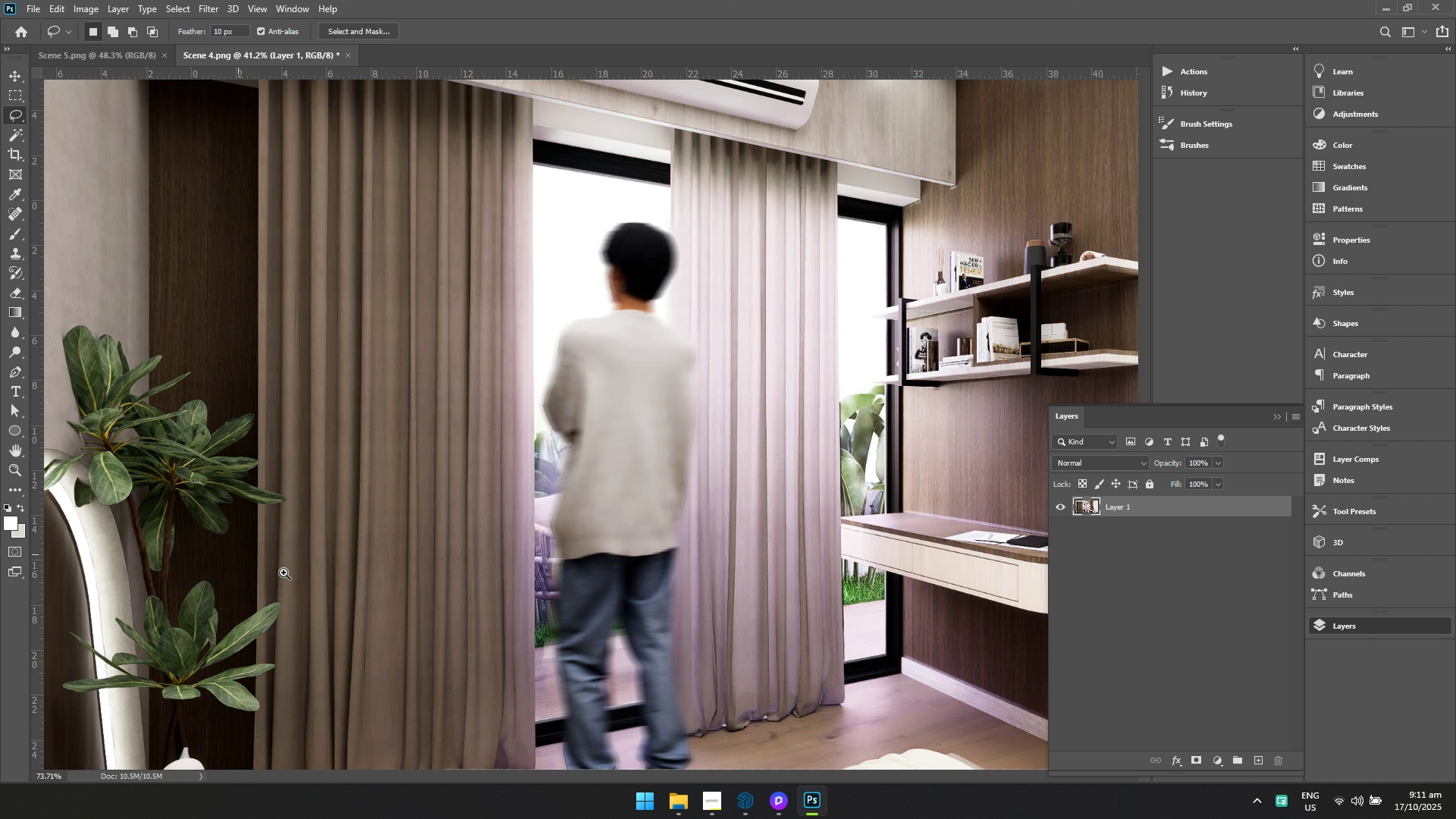 
hold_key(key=Space, duration=0.84)
 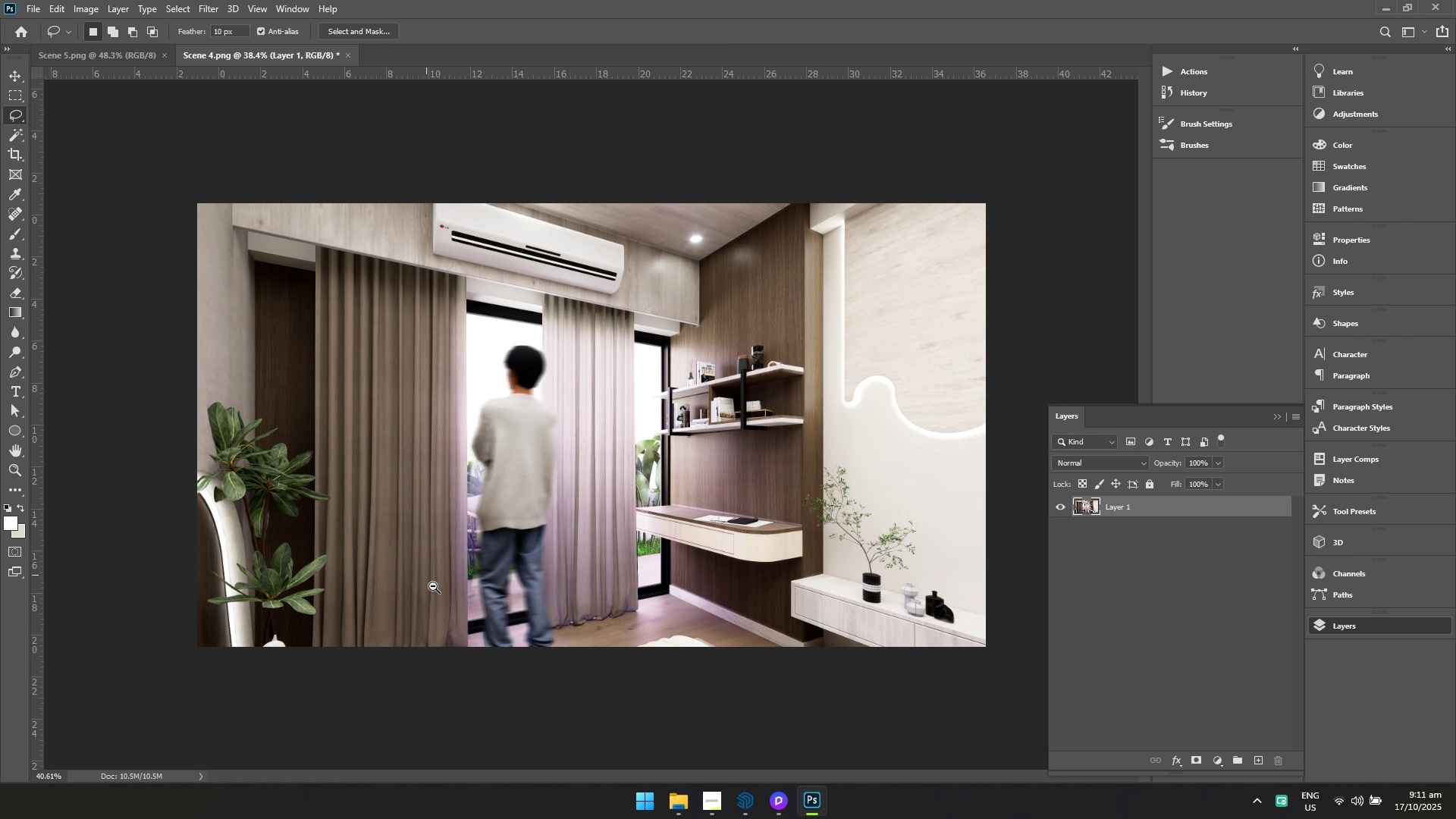 
left_click_drag(start_coordinate=[777, 460], to_coordinate=[804, 483])
 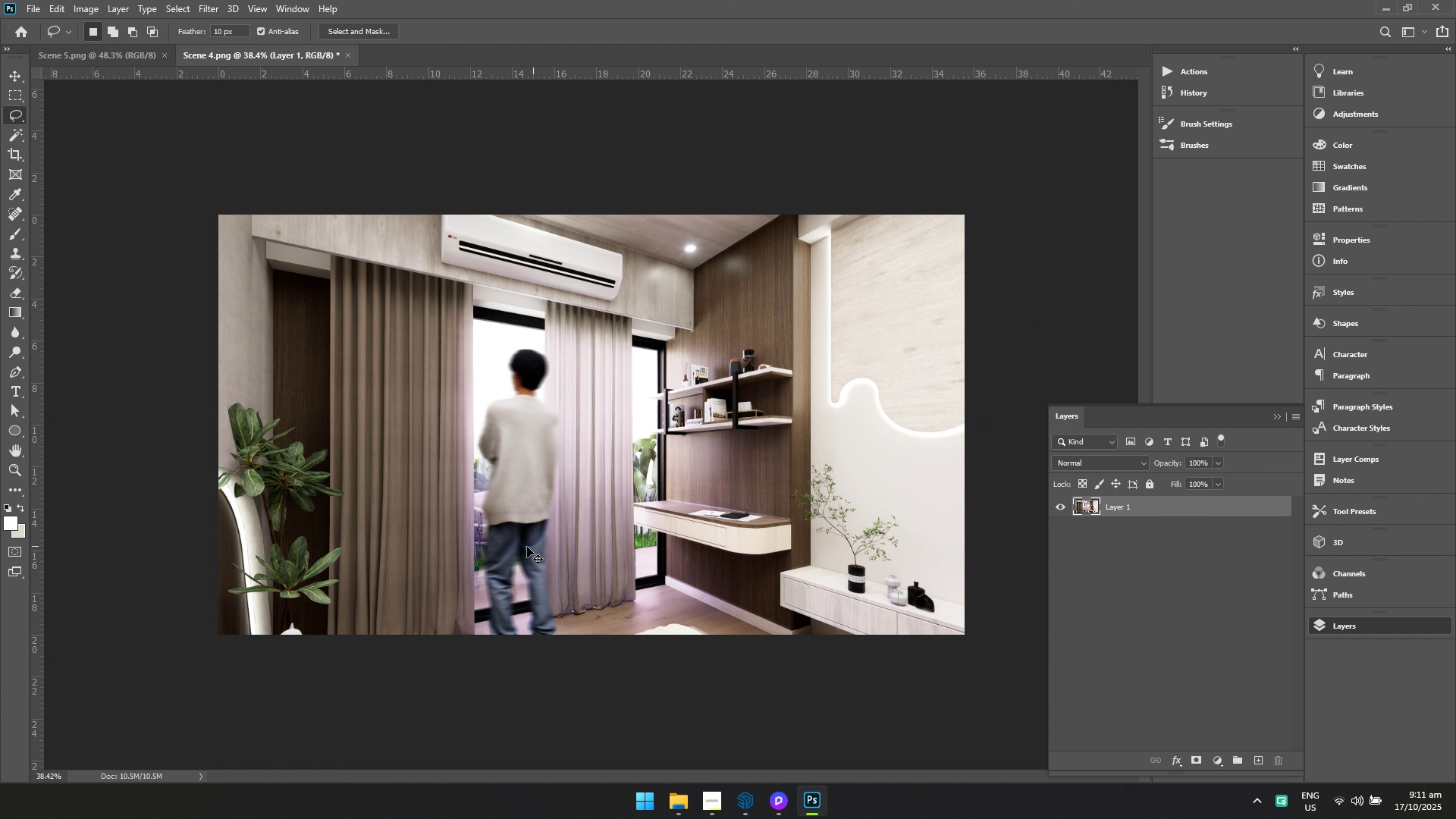 
hold_key(key=Space, duration=0.59)
 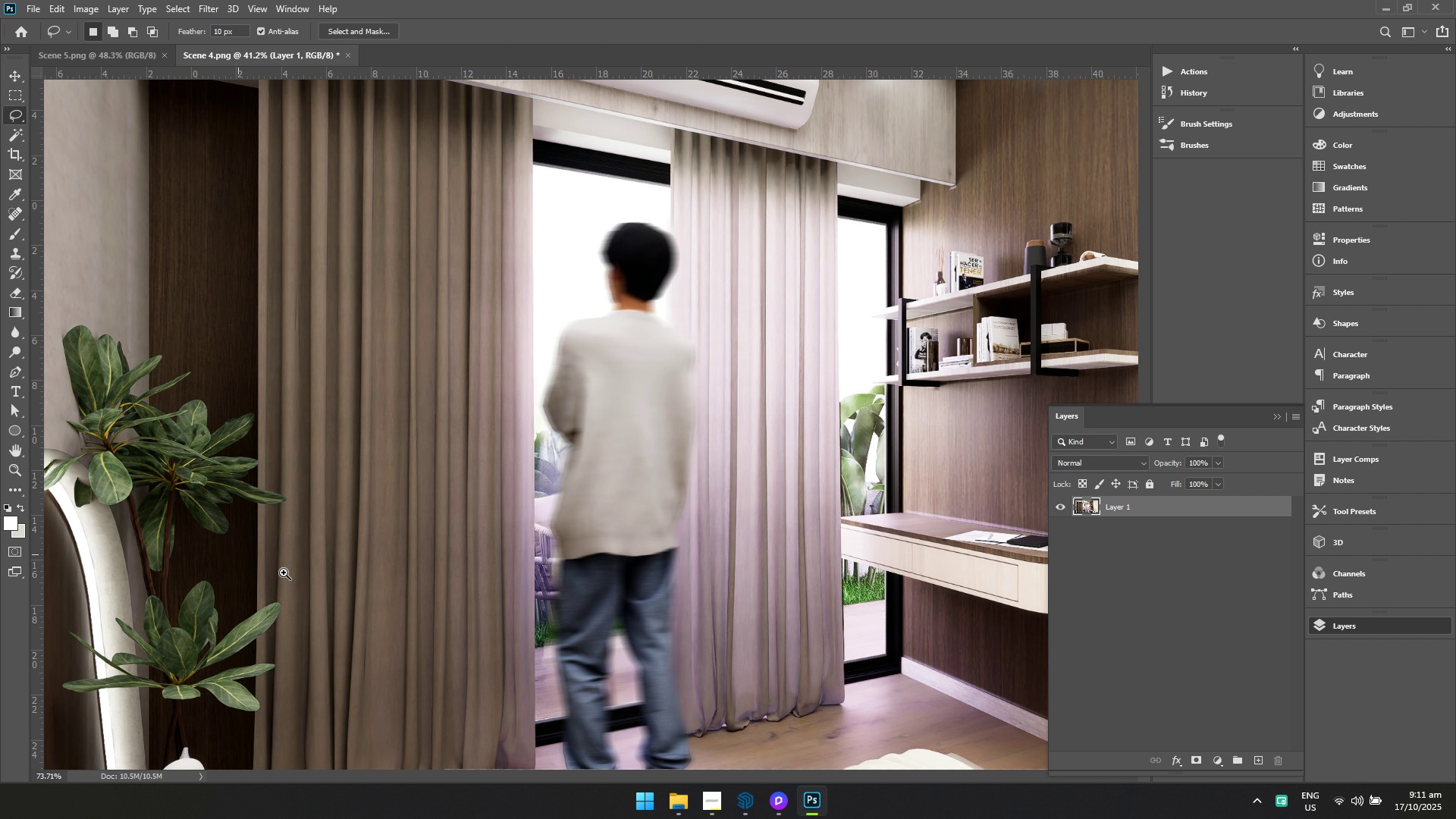 
left_click_drag(start_coordinate=[426, 575], to_coordinate=[434, 587])
 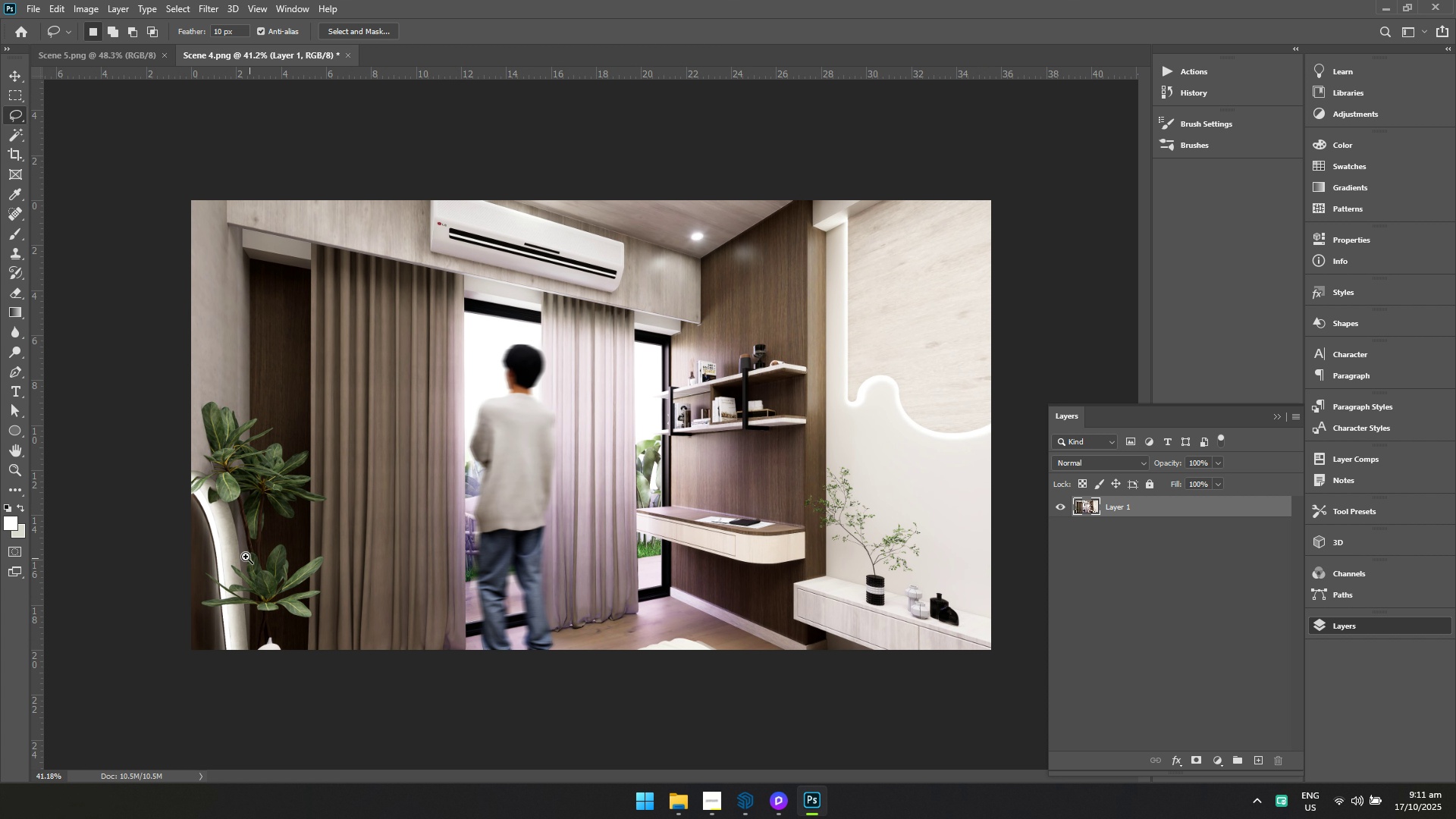 
hold_key(key=Space, duration=0.47)
 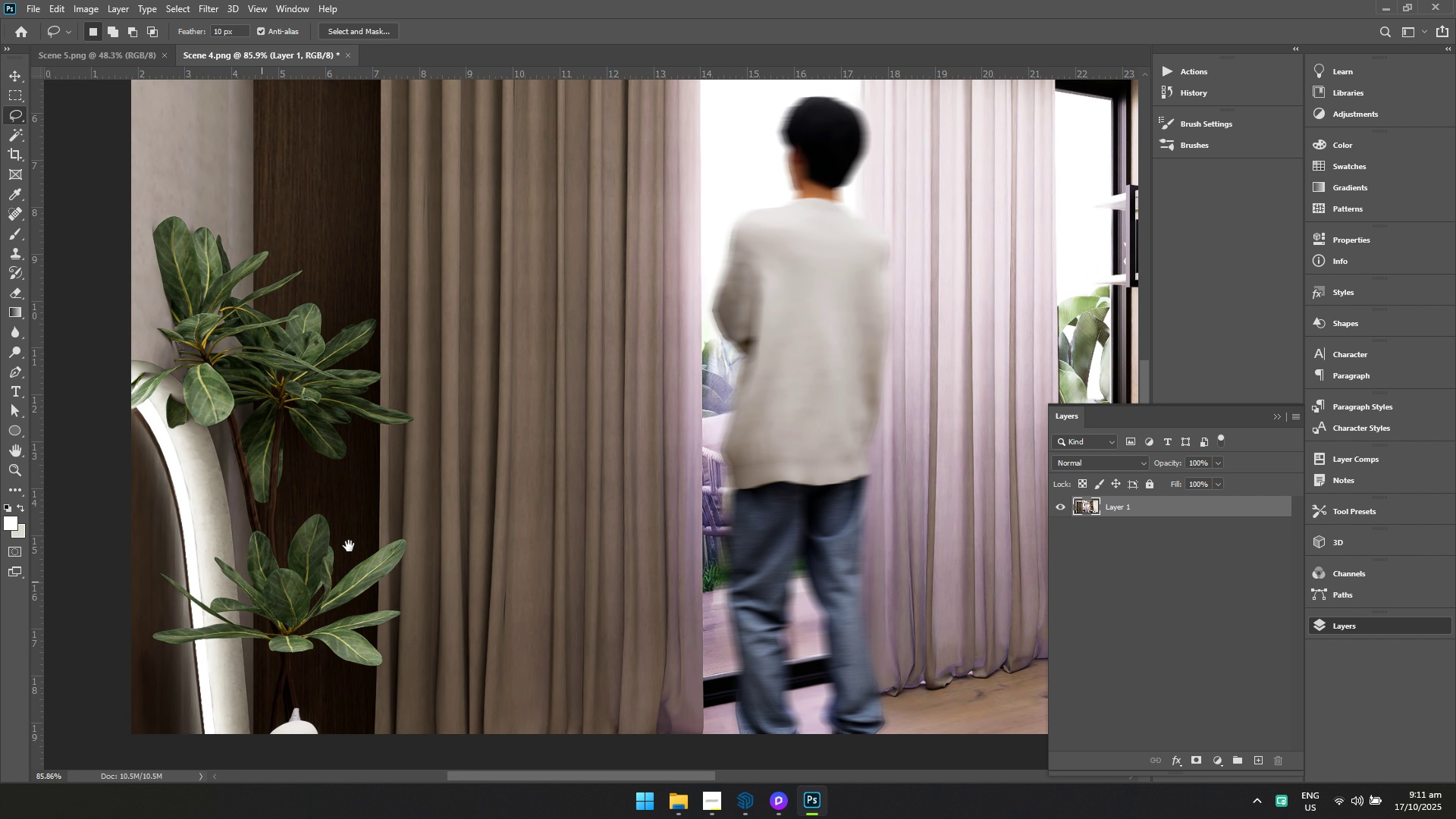 
hold_key(key=ControlLeft, duration=0.49)
left_click_drag(start_coordinate=[238, 554], to_coordinate=[287, 575])
 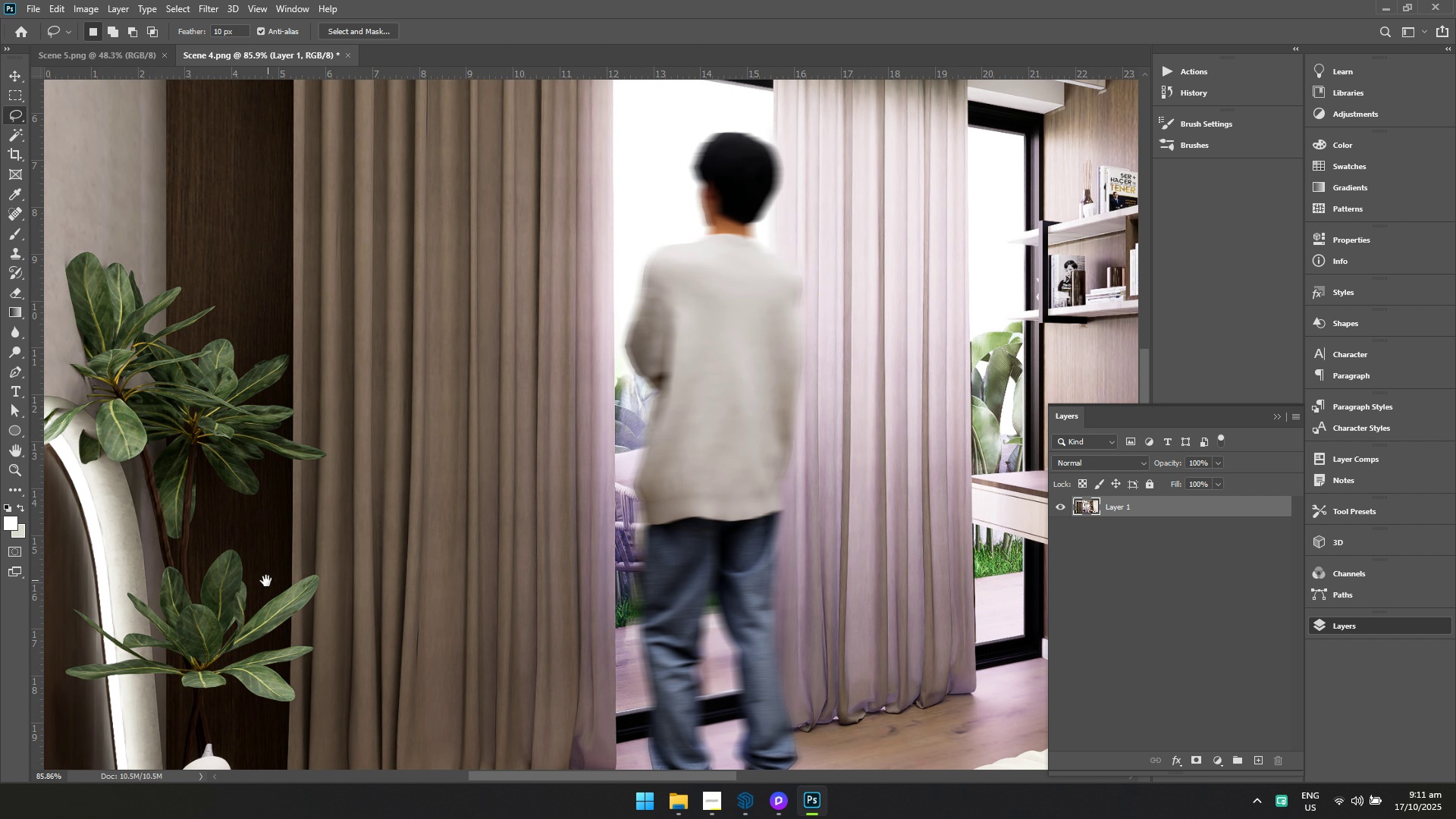 
hold_key(key=Space, duration=3.01)
 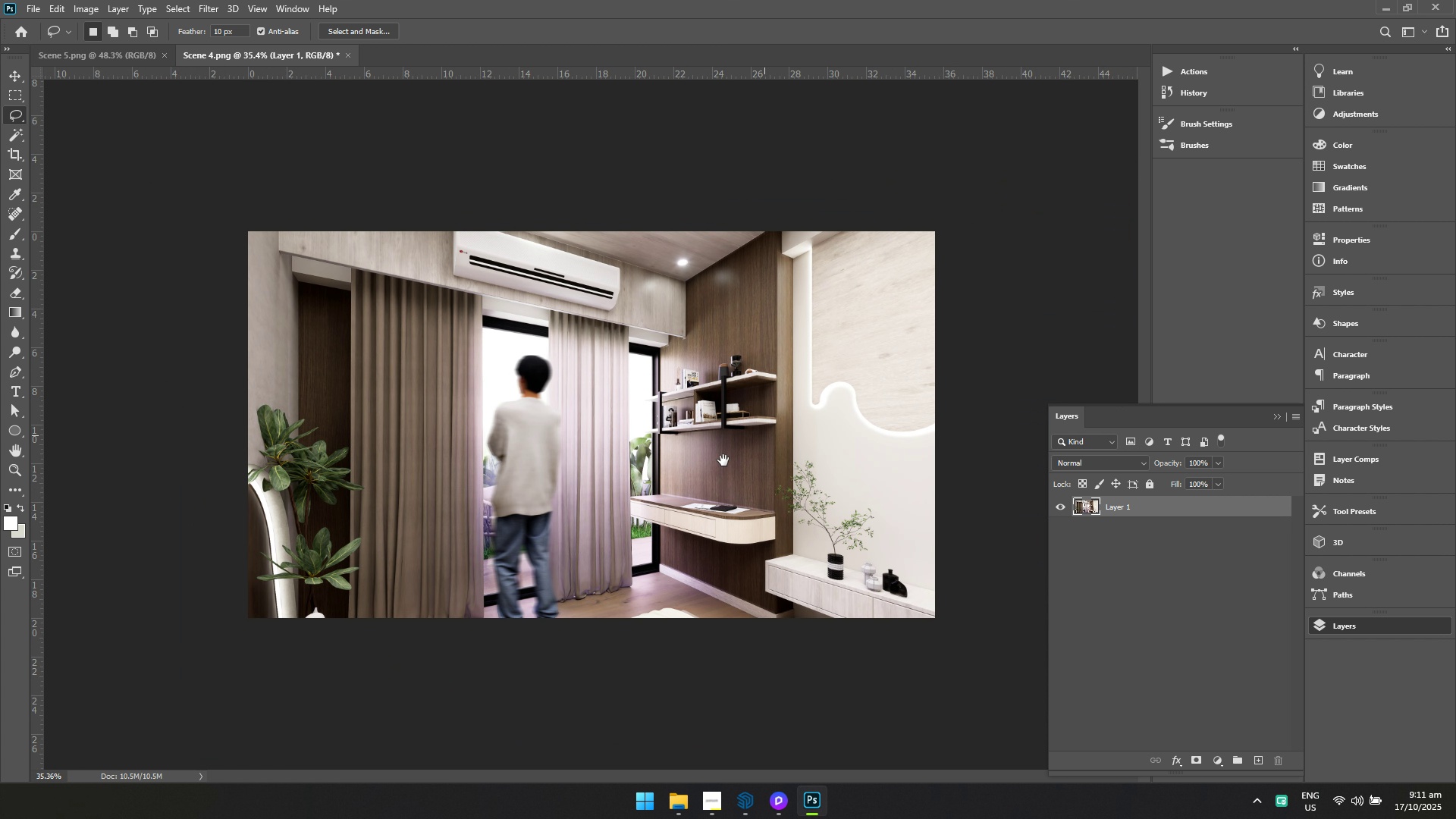 
left_click_drag(start_coordinate=[262, 582], to_coordinate=[300, 576])
 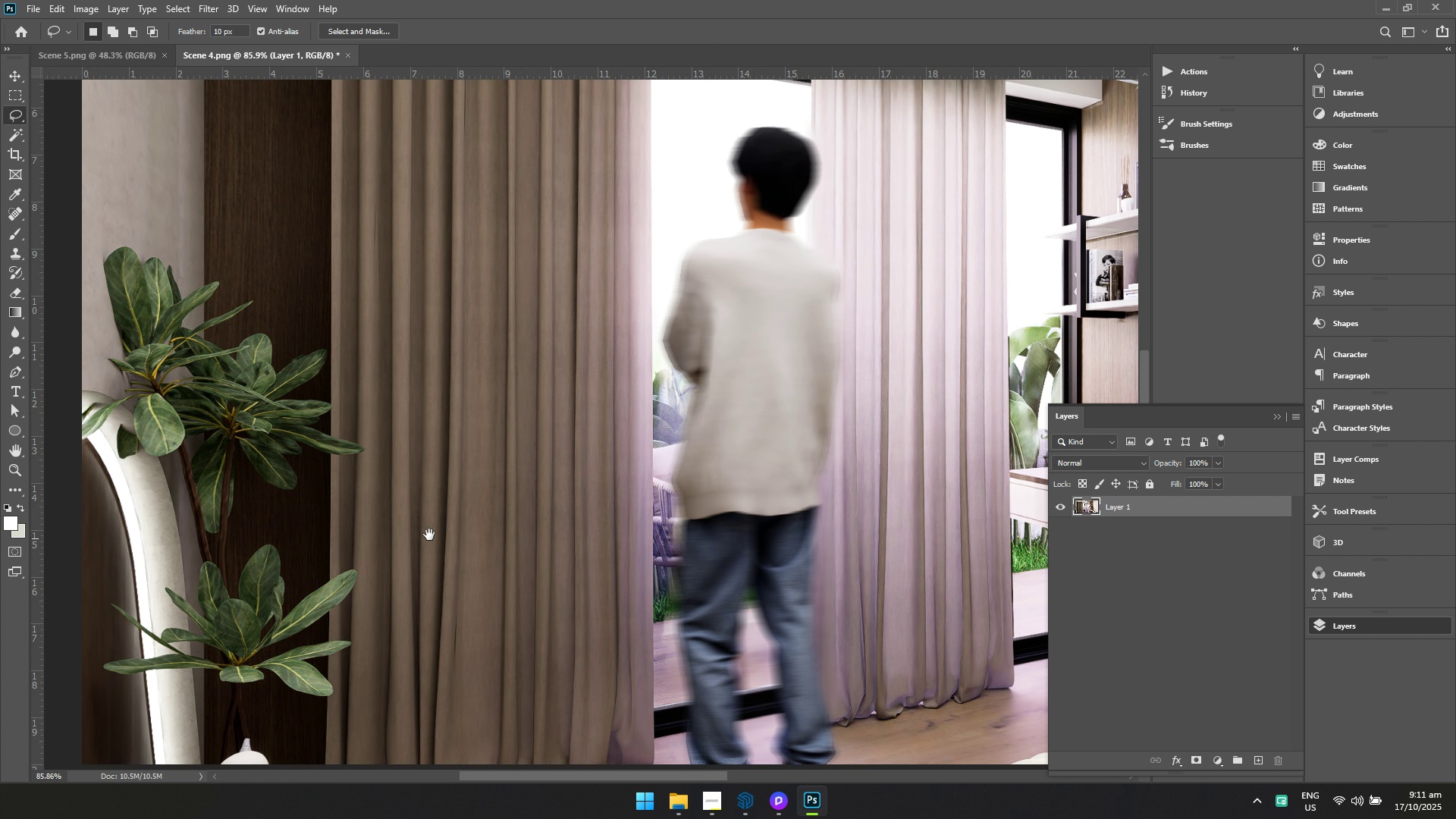 
hold_key(key=ControlLeft, duration=1.49)
left_click_drag(start_coordinate=[693, 457], to_coordinate=[635, 487])
 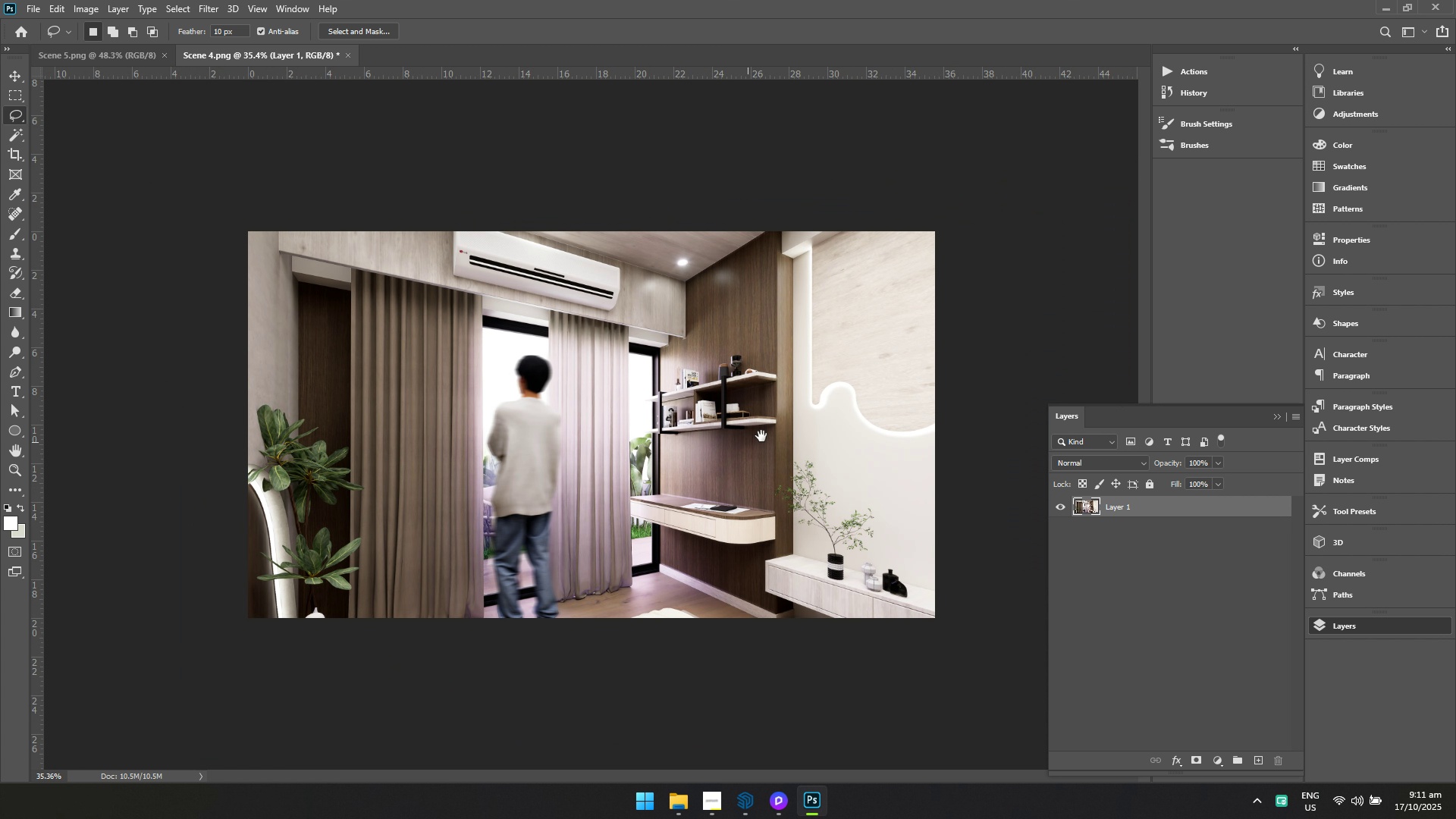 
hold_key(key=Space, duration=0.43)
 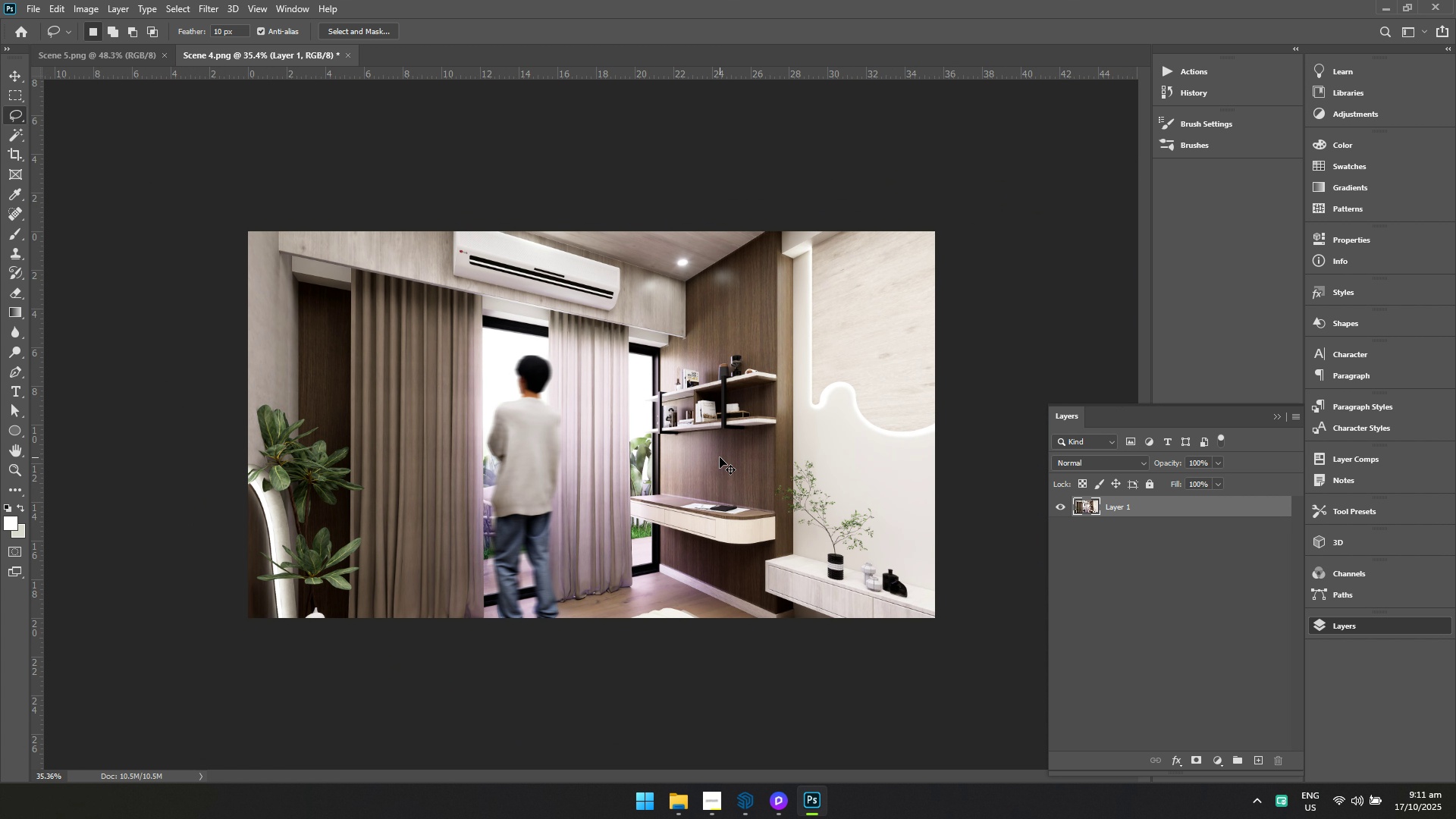 
left_click_drag(start_coordinate=[764, 435], to_coordinate=[723, 460])
 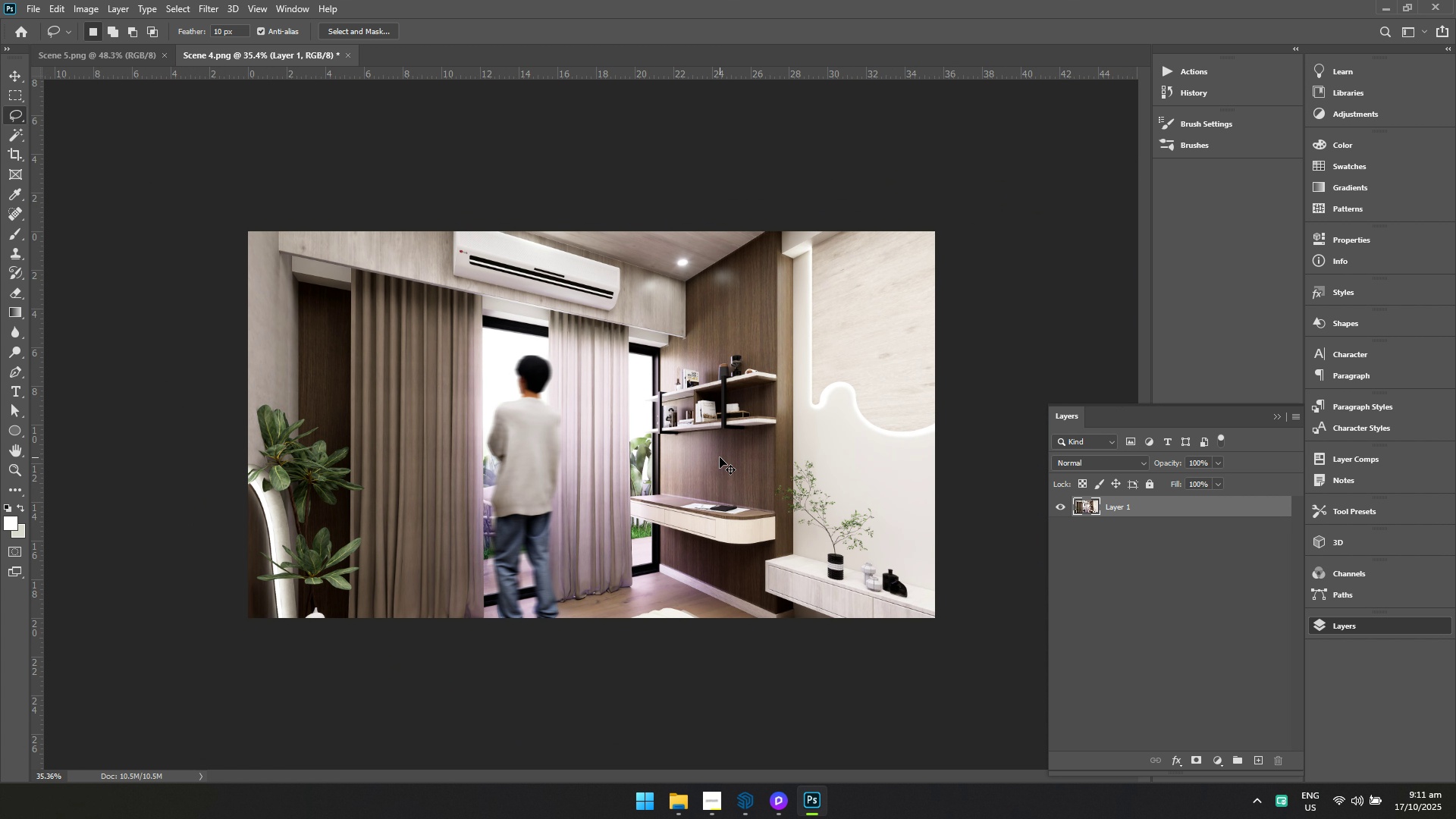 
key(Control+ControlLeft)
 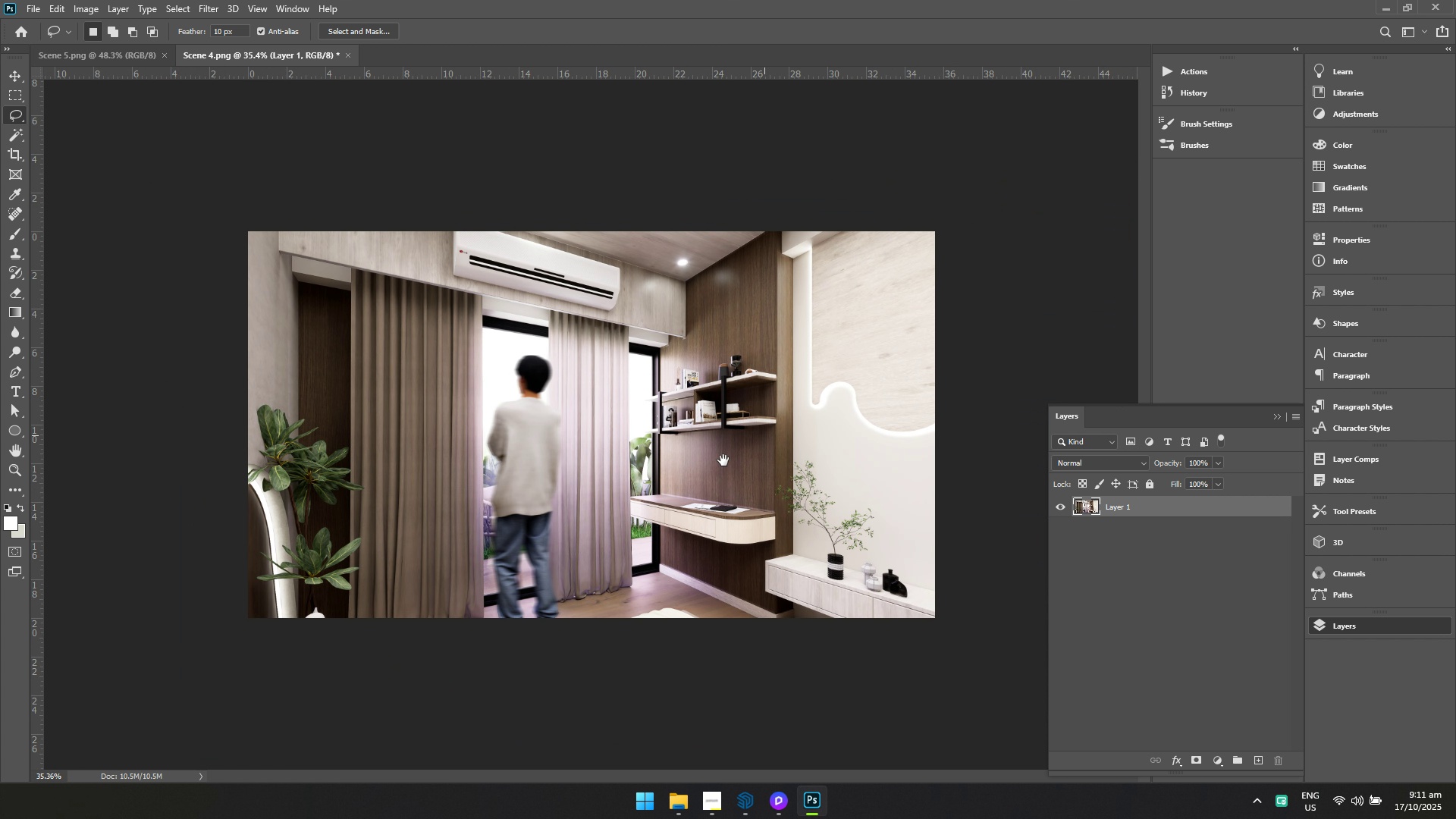 
key(Control+Shift+A)
 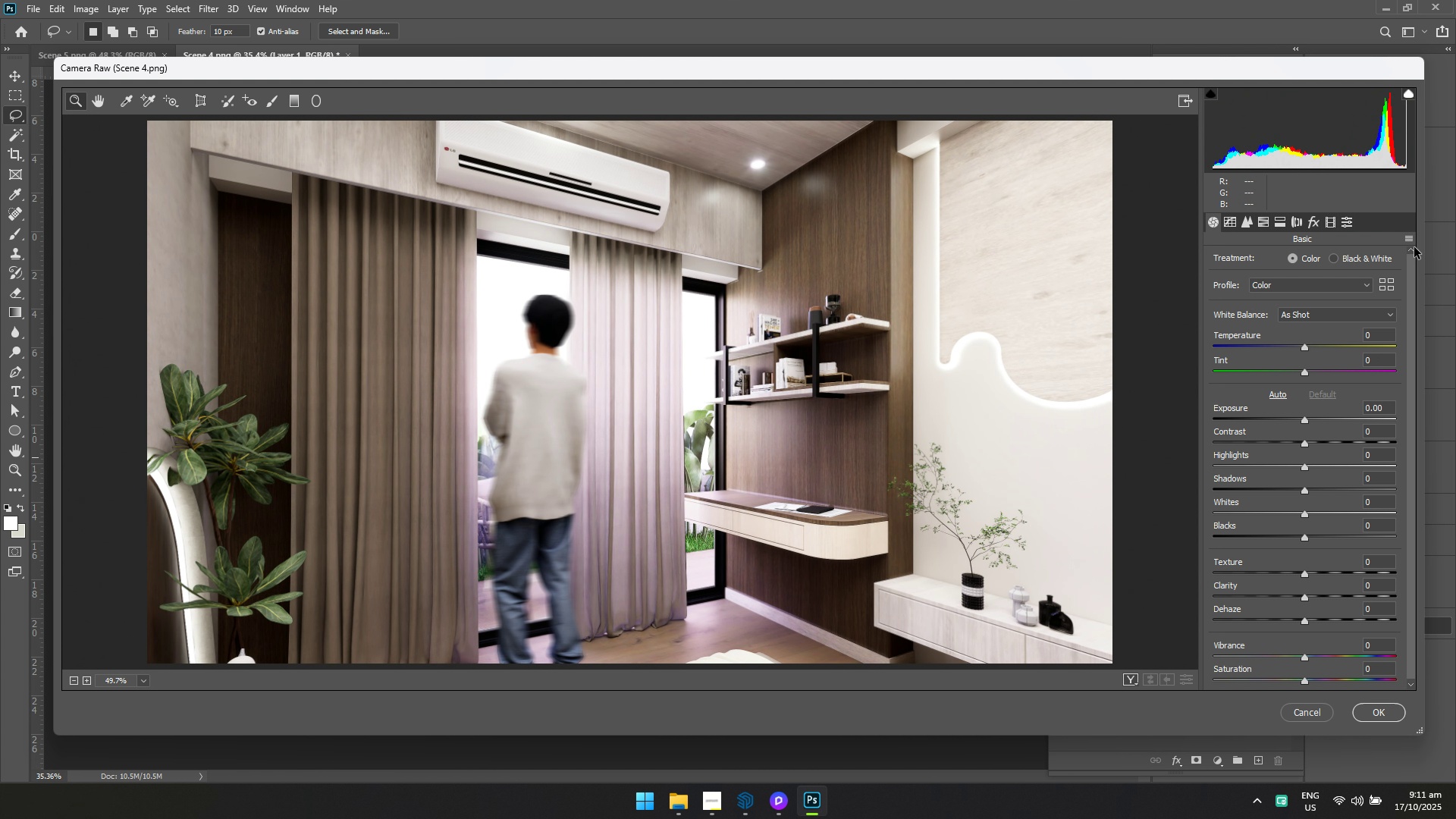 
left_click([1405, 242])
 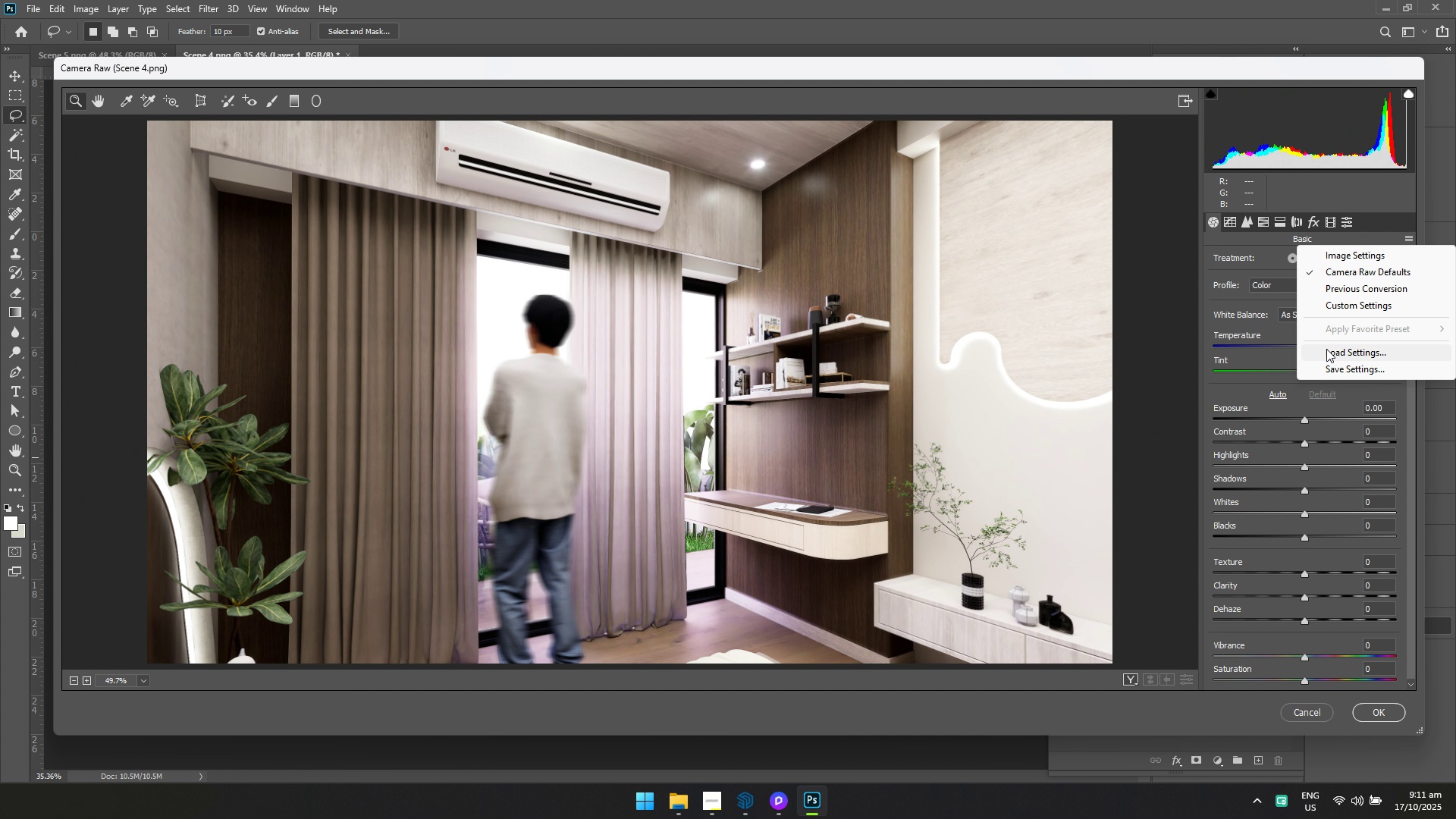 
left_click([1326, 349])
 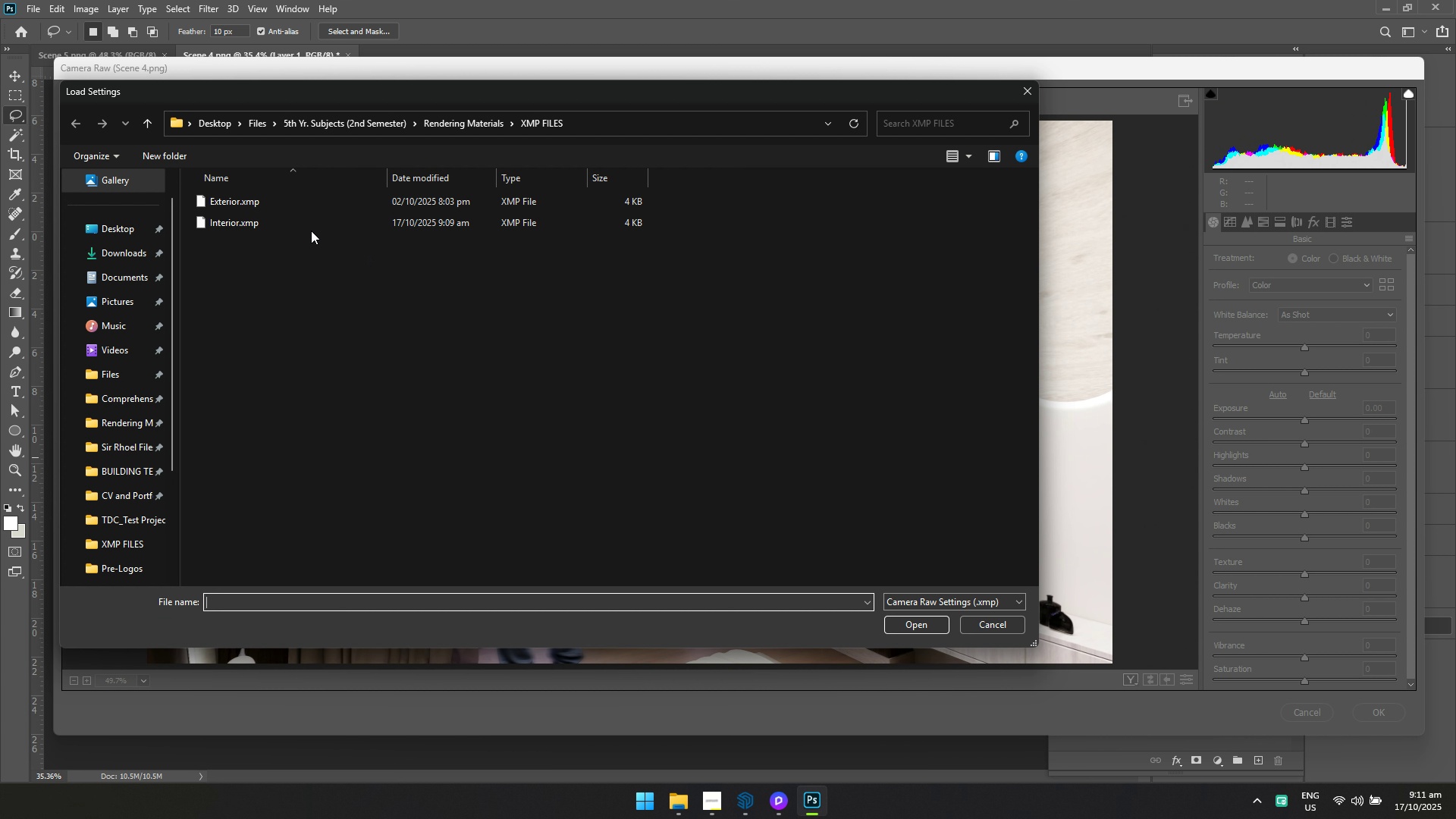 
left_click([312, 215])
 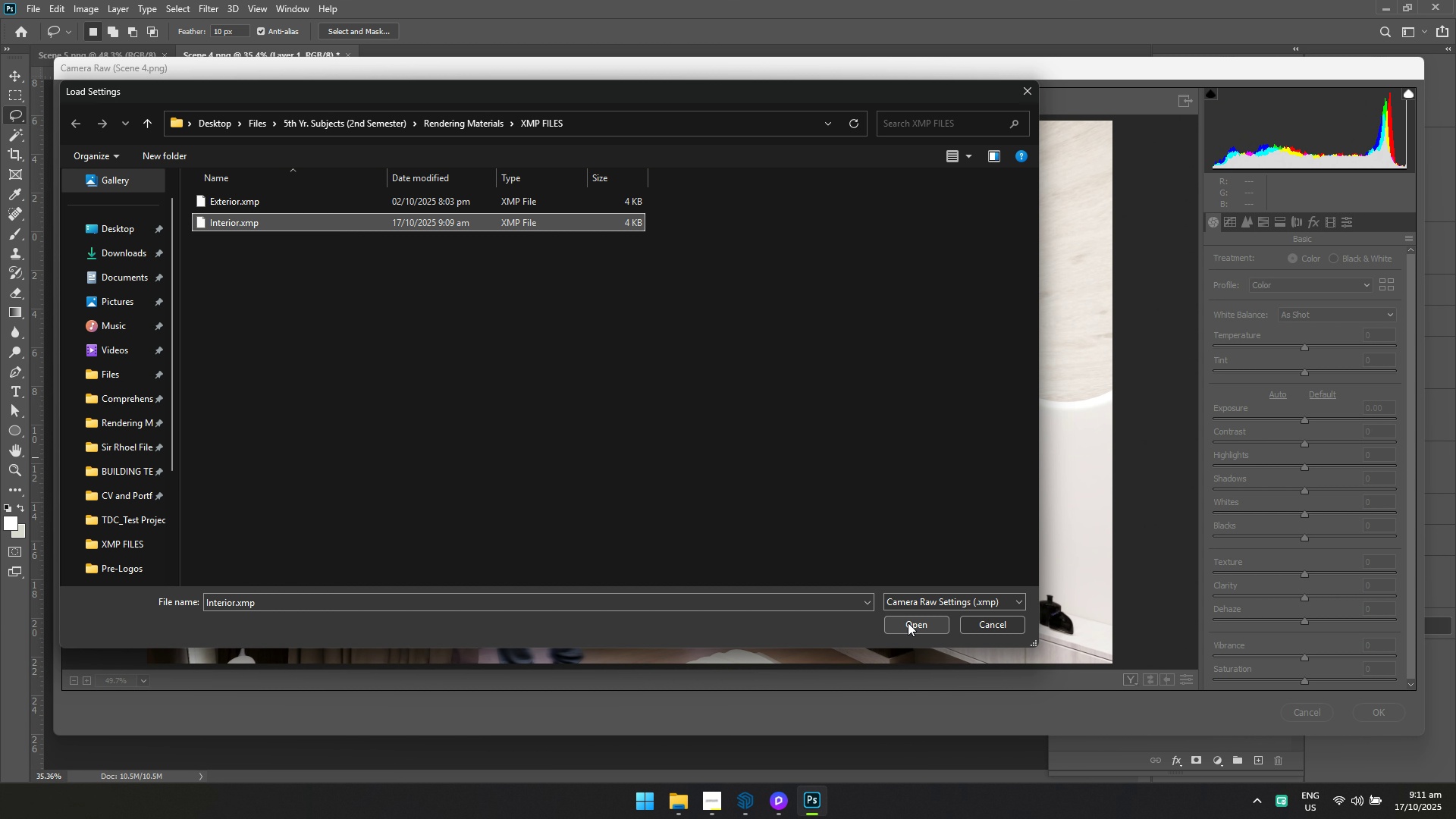 
left_click([907, 622])
 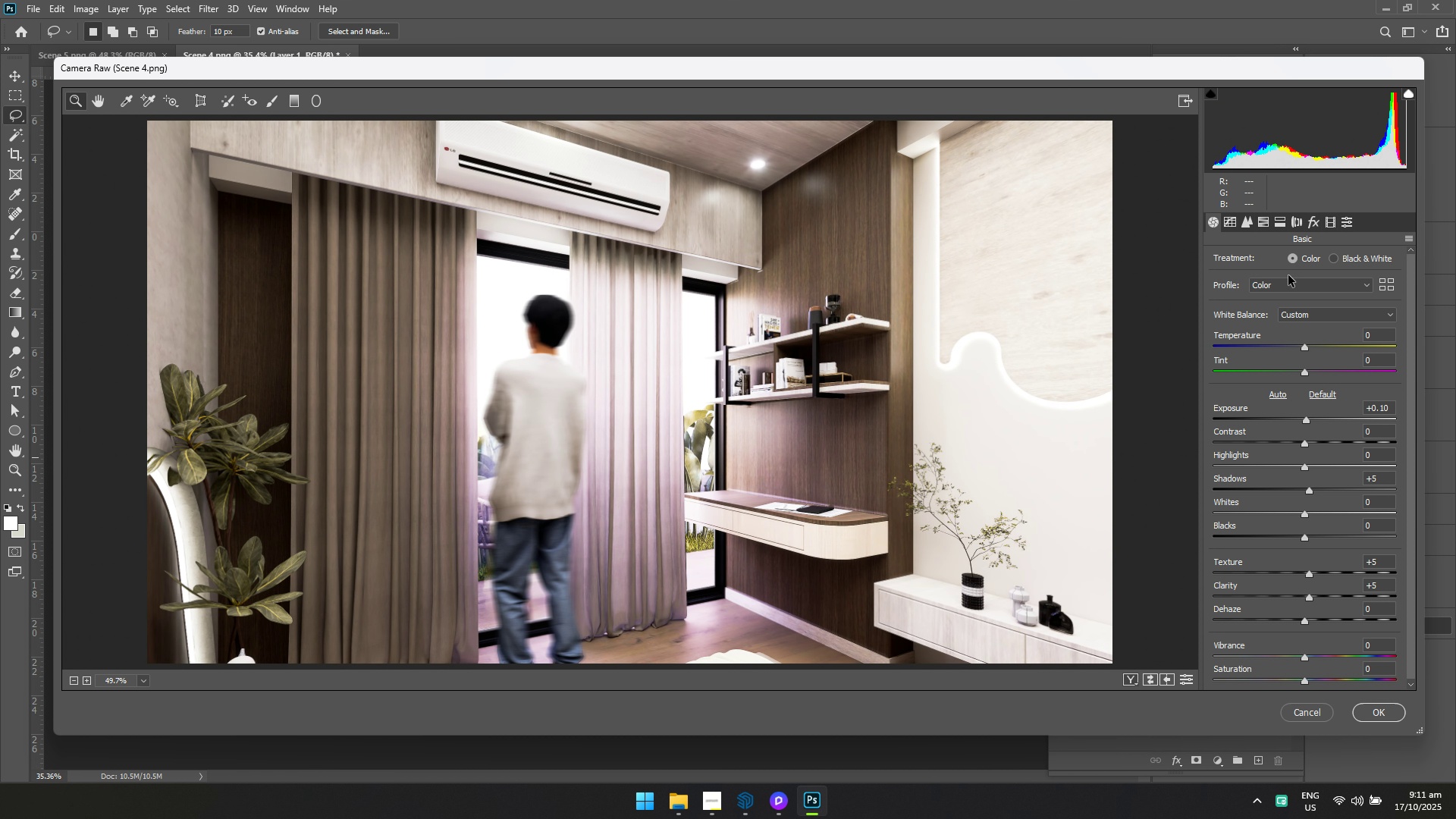 
double_click([1230, 223])
 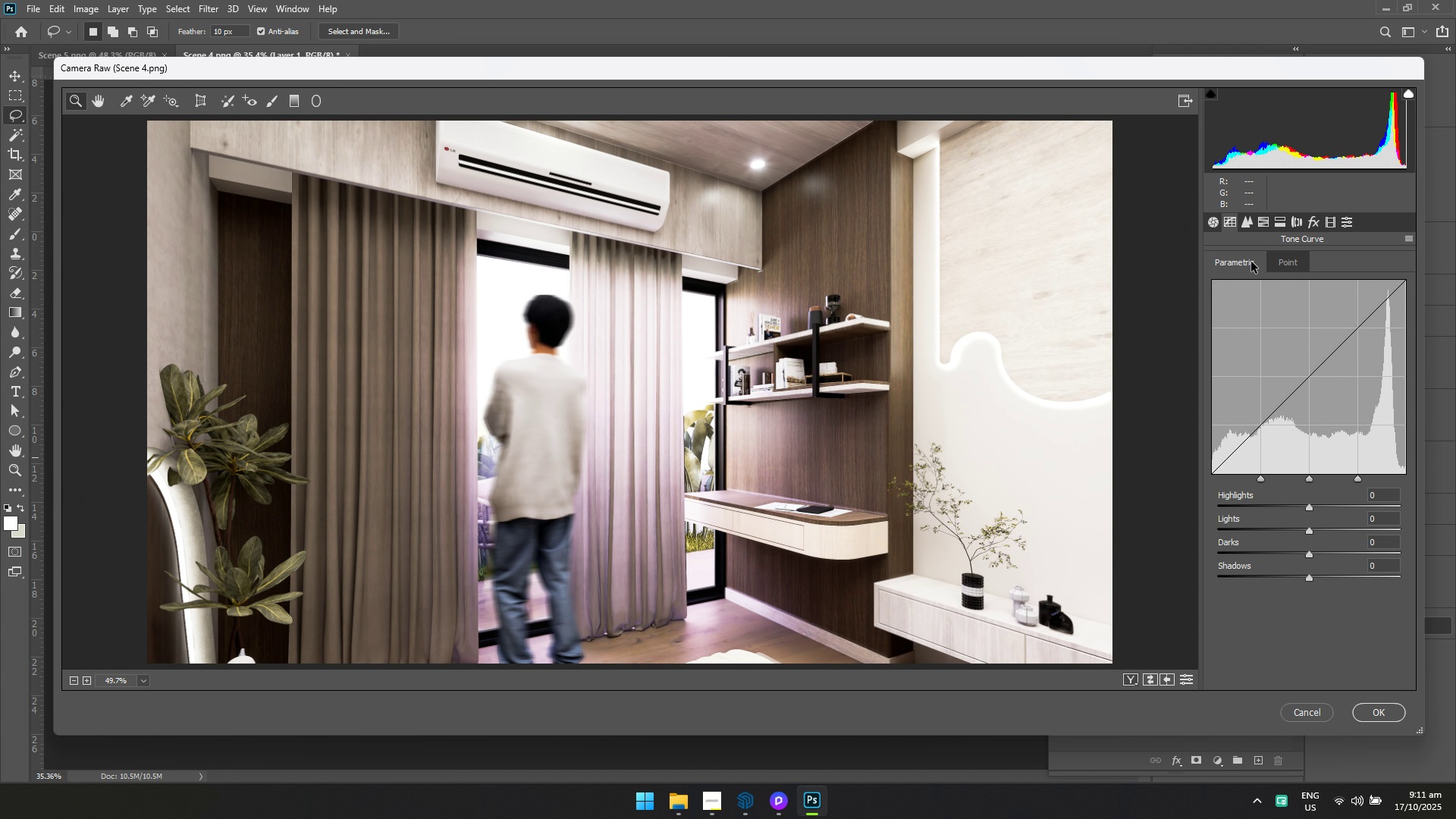 
left_click([1251, 262])
 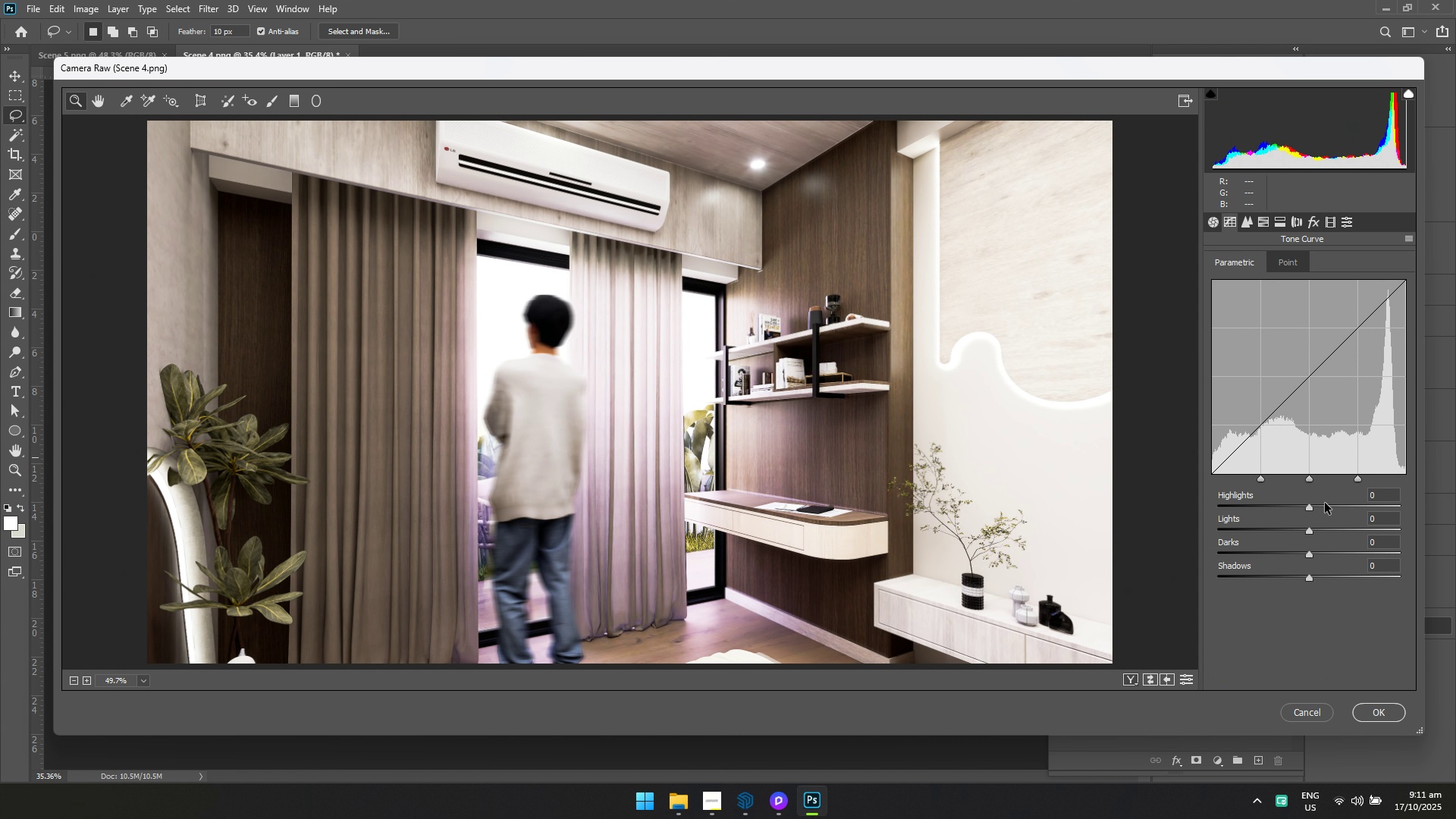 
left_click([1325, 503])
 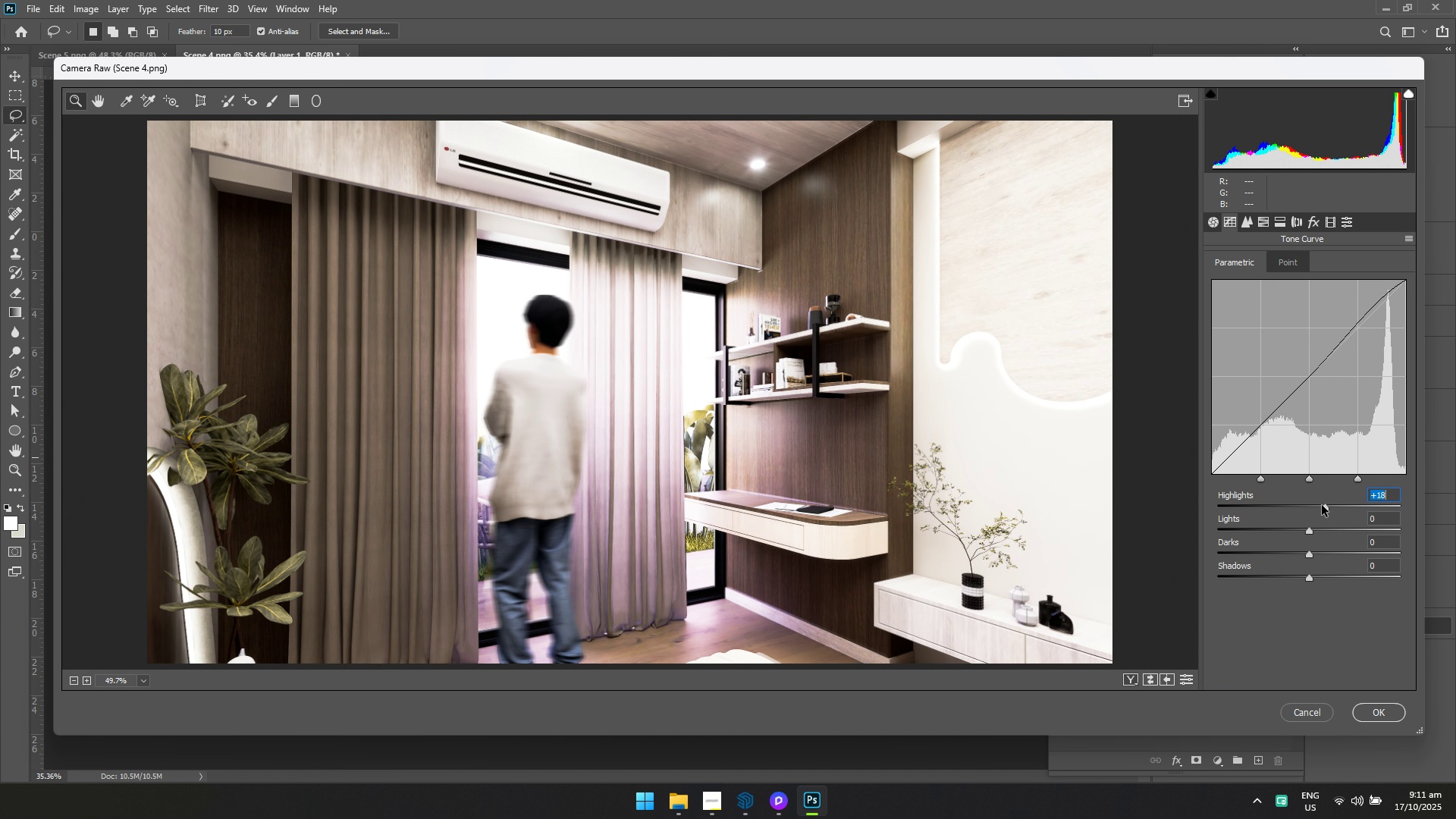 
left_click_drag(start_coordinate=[1320, 506], to_coordinate=[1261, 514])
 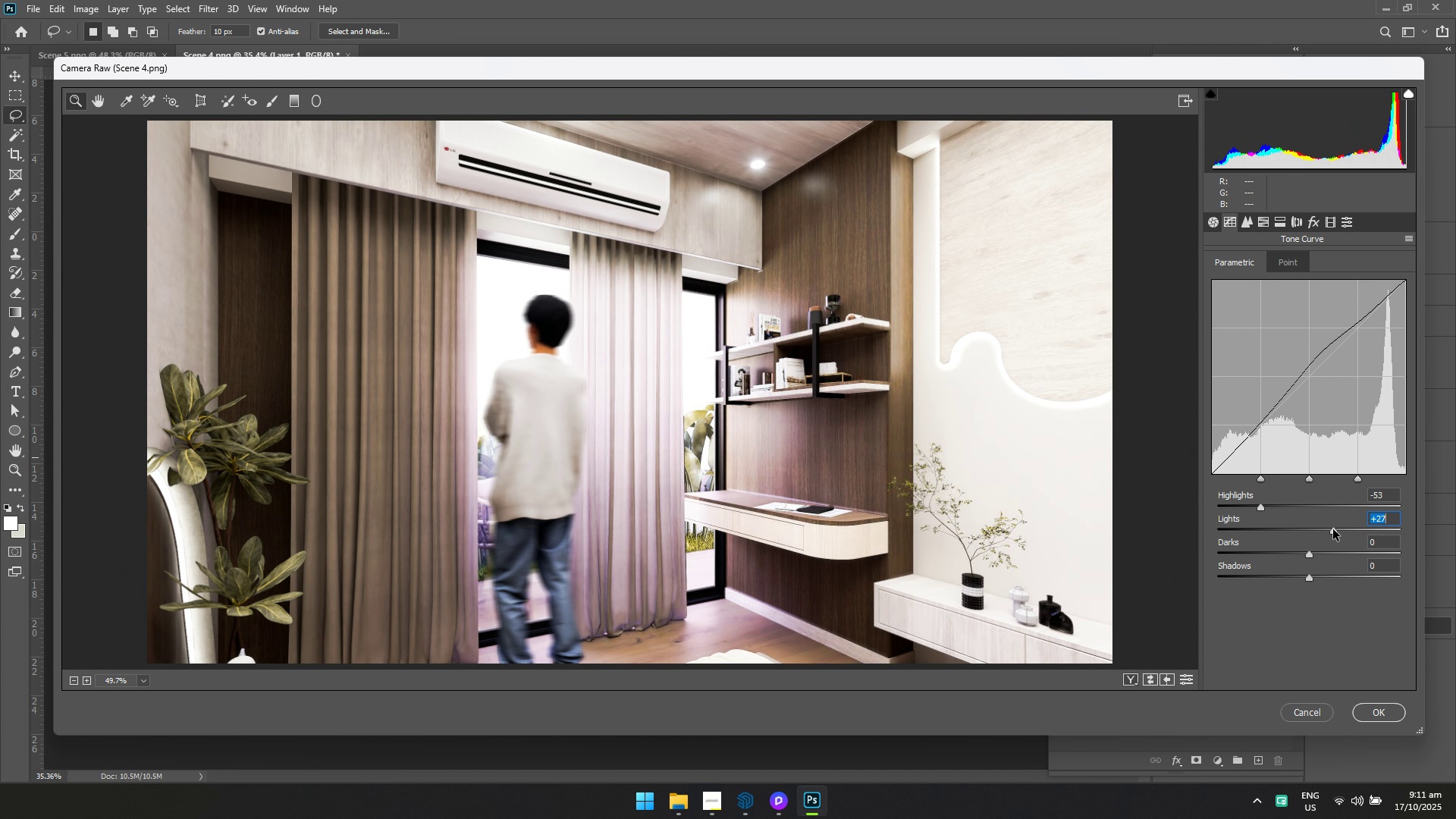 
left_click_drag(start_coordinate=[1332, 529], to_coordinate=[1231, 539])
 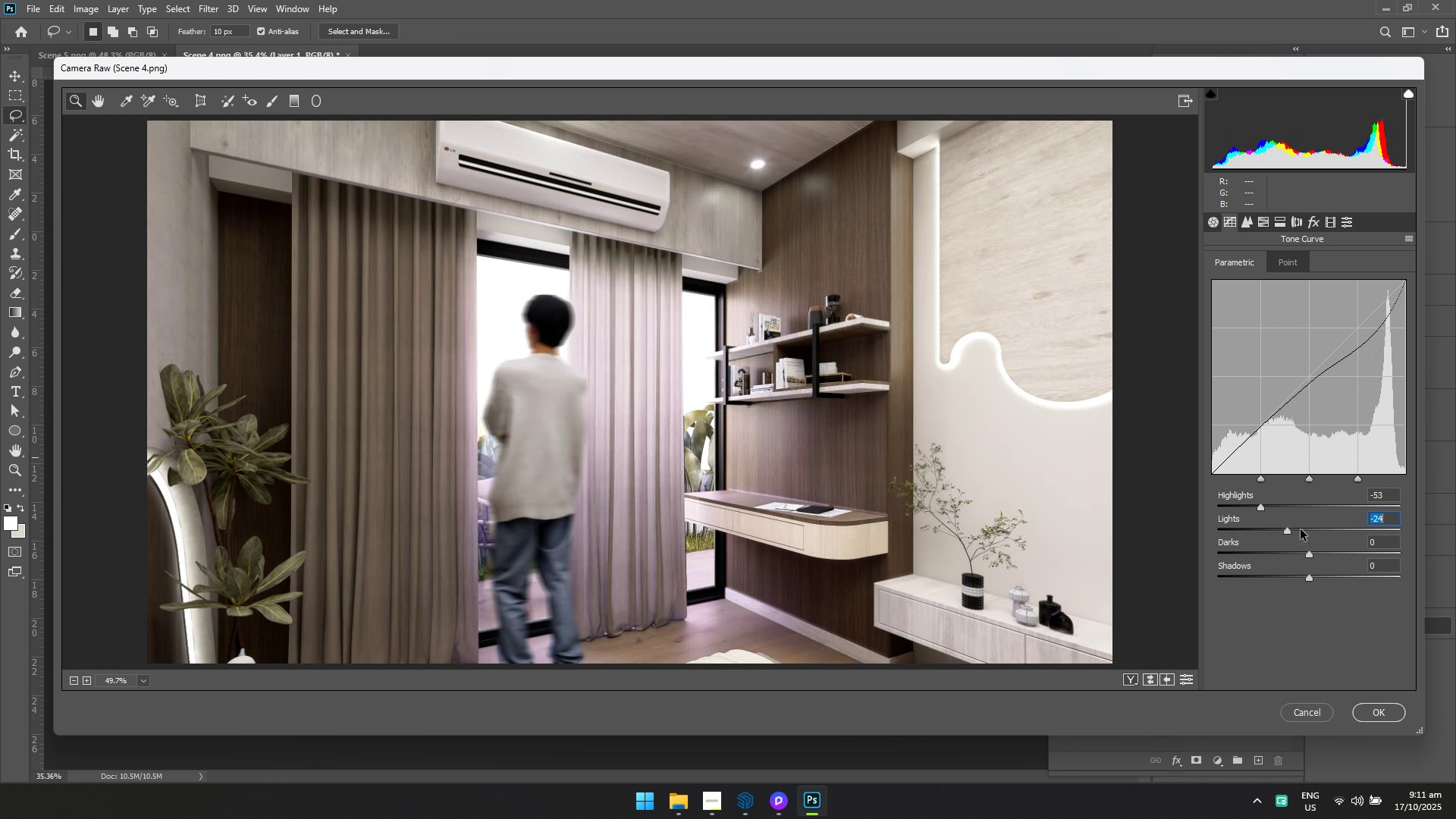 
double_click([1301, 529])
 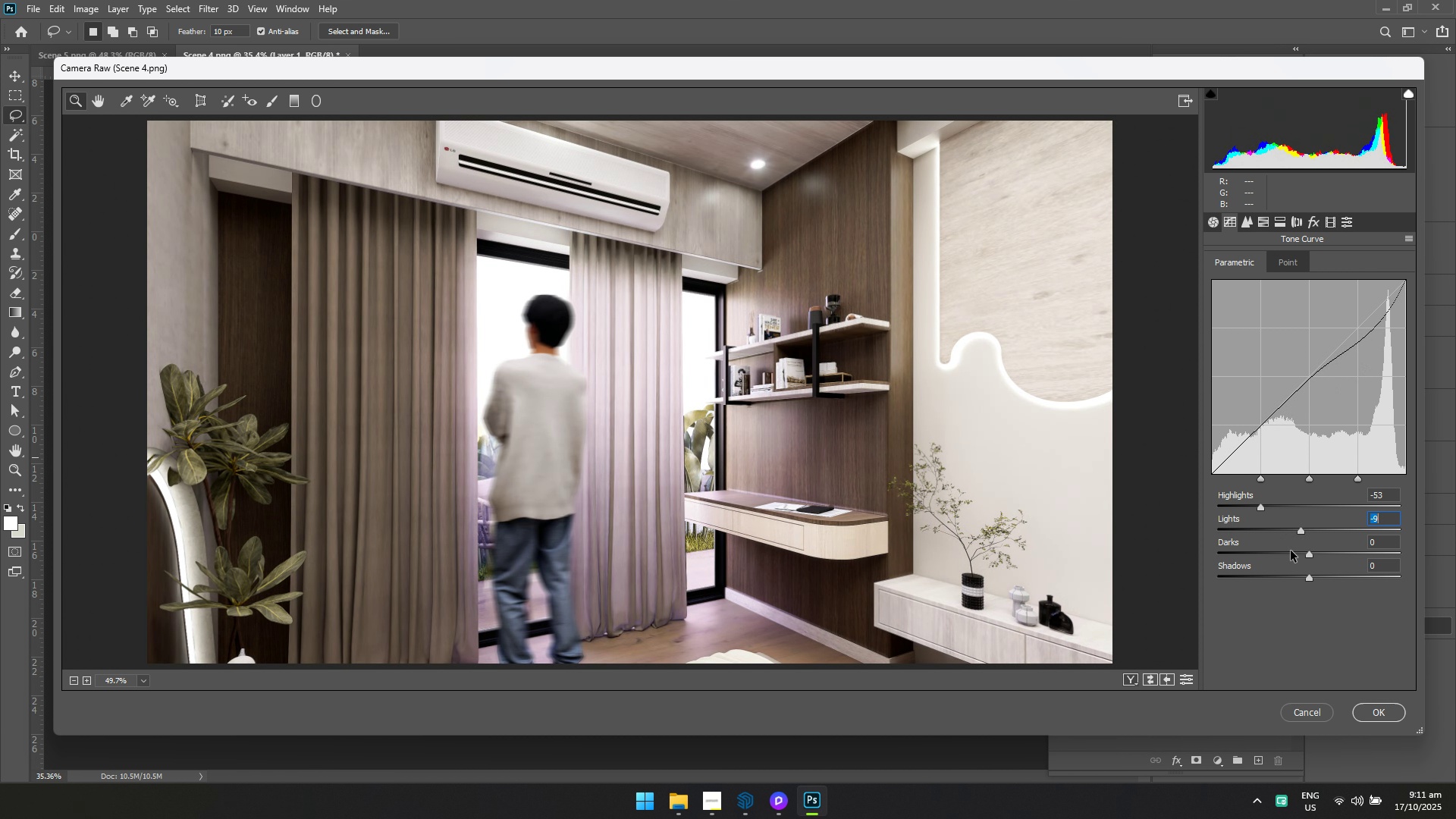 
left_click([1291, 533])
 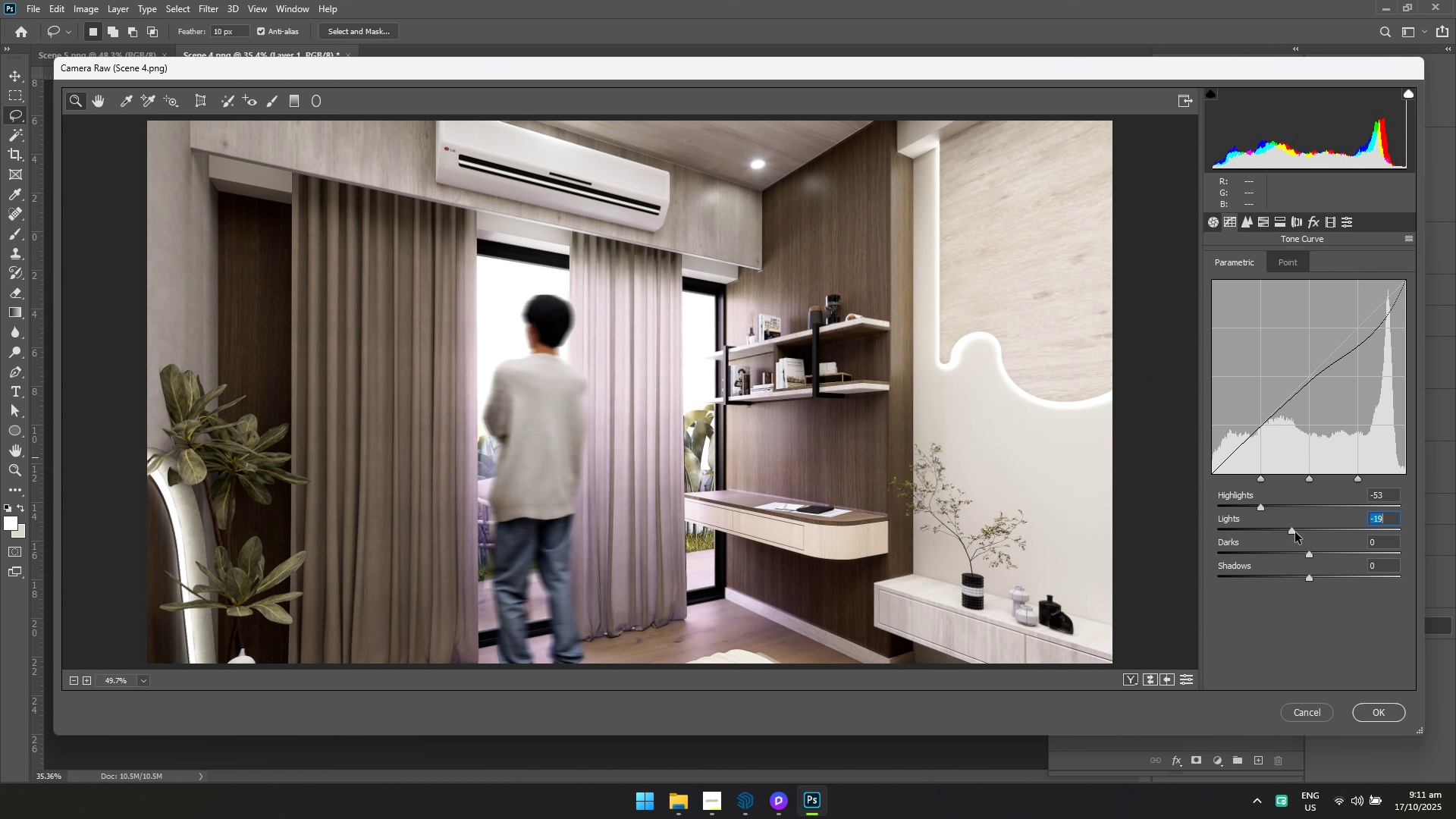 
left_click([1297, 532])
 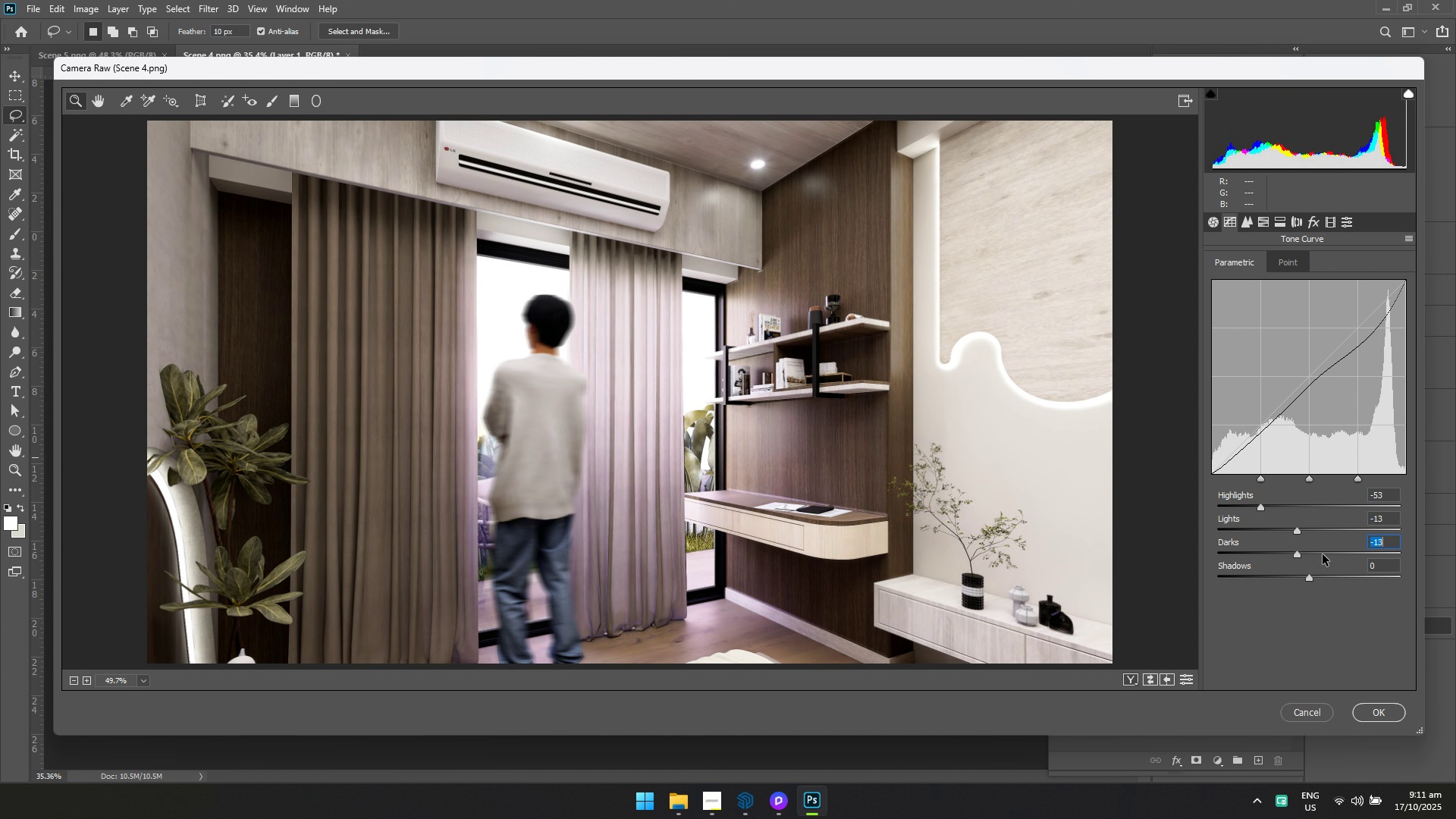 
double_click([1331, 554])
 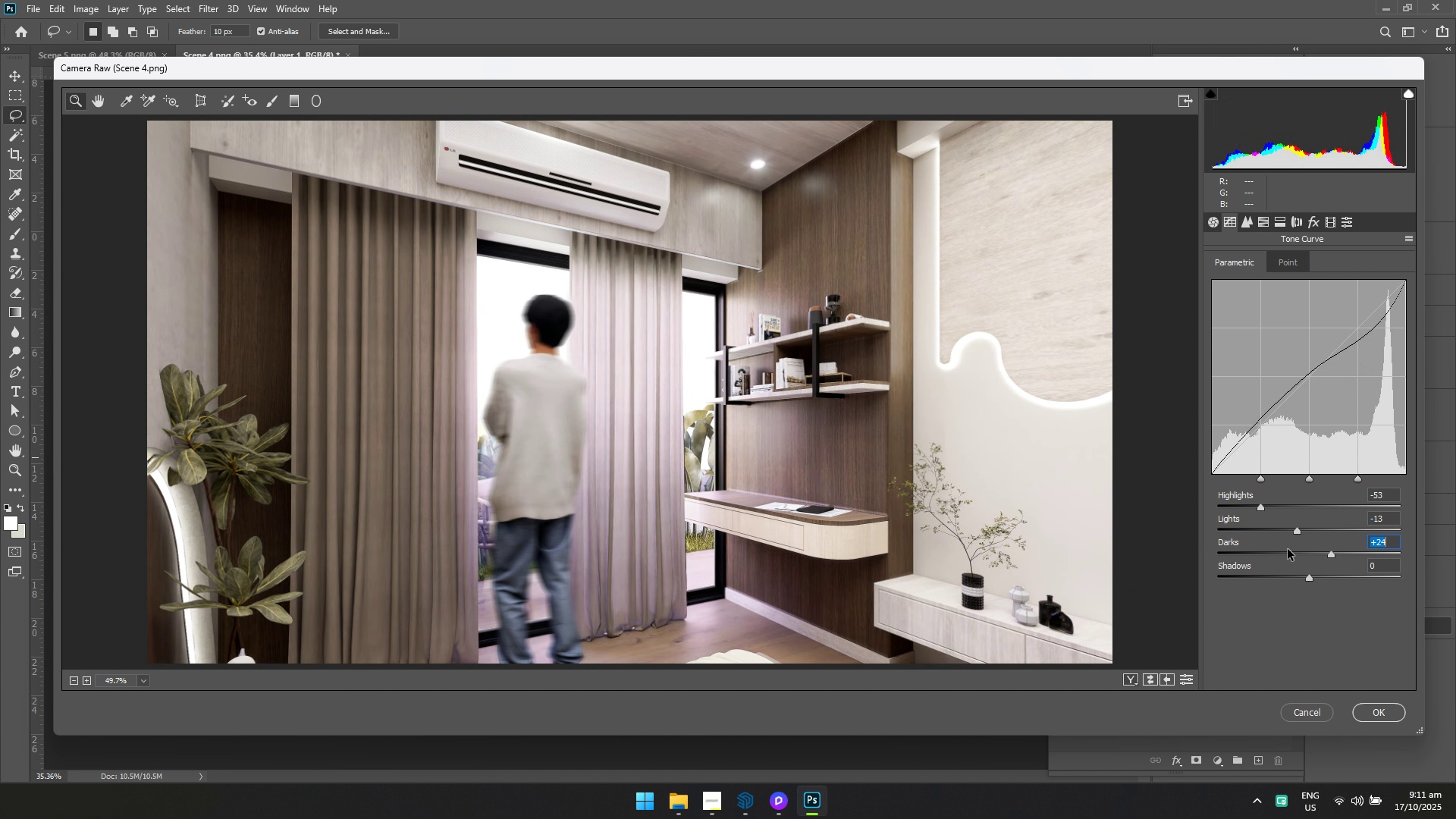 
left_click([1285, 549])
 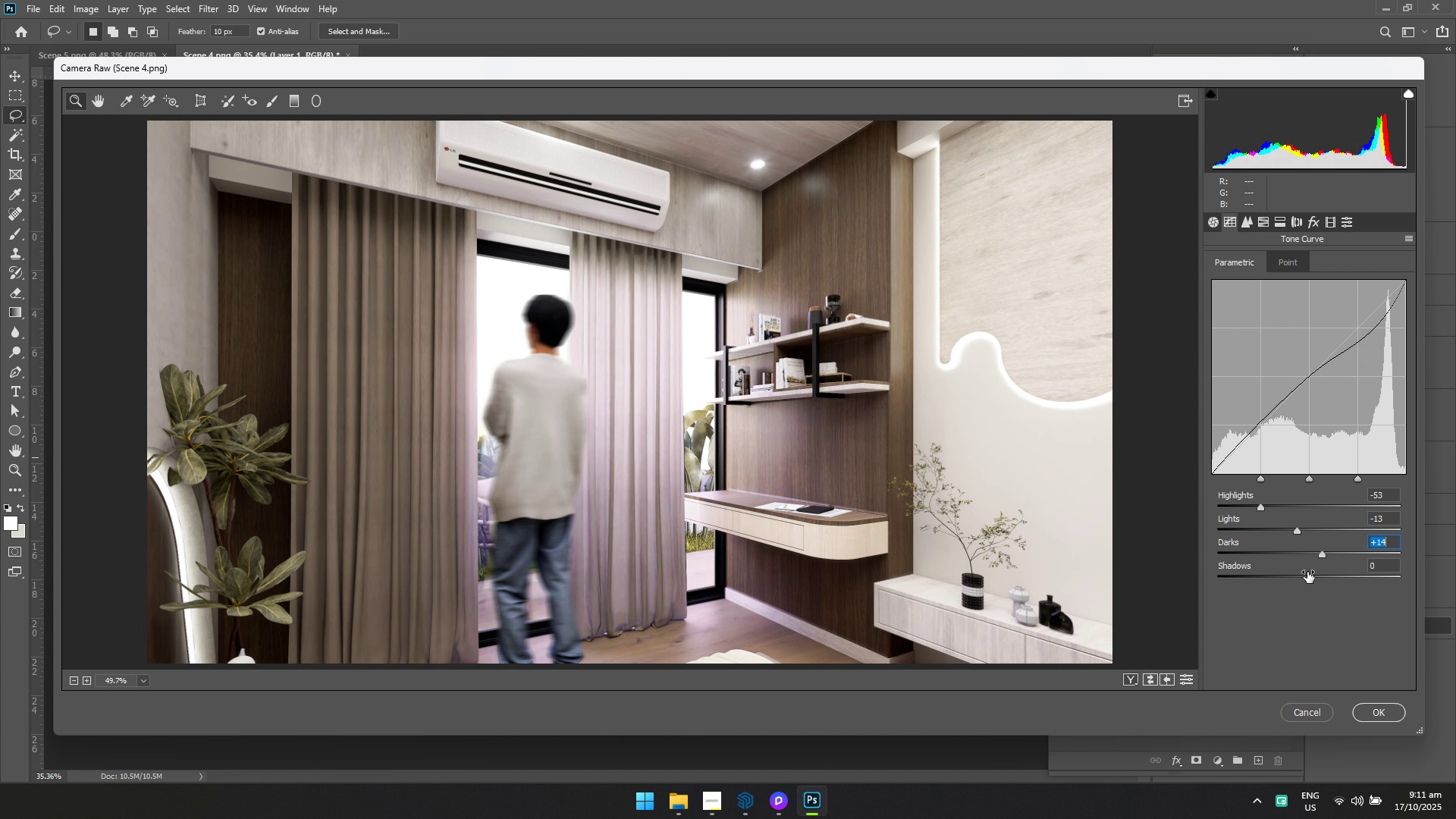 
left_click([1299, 579])
 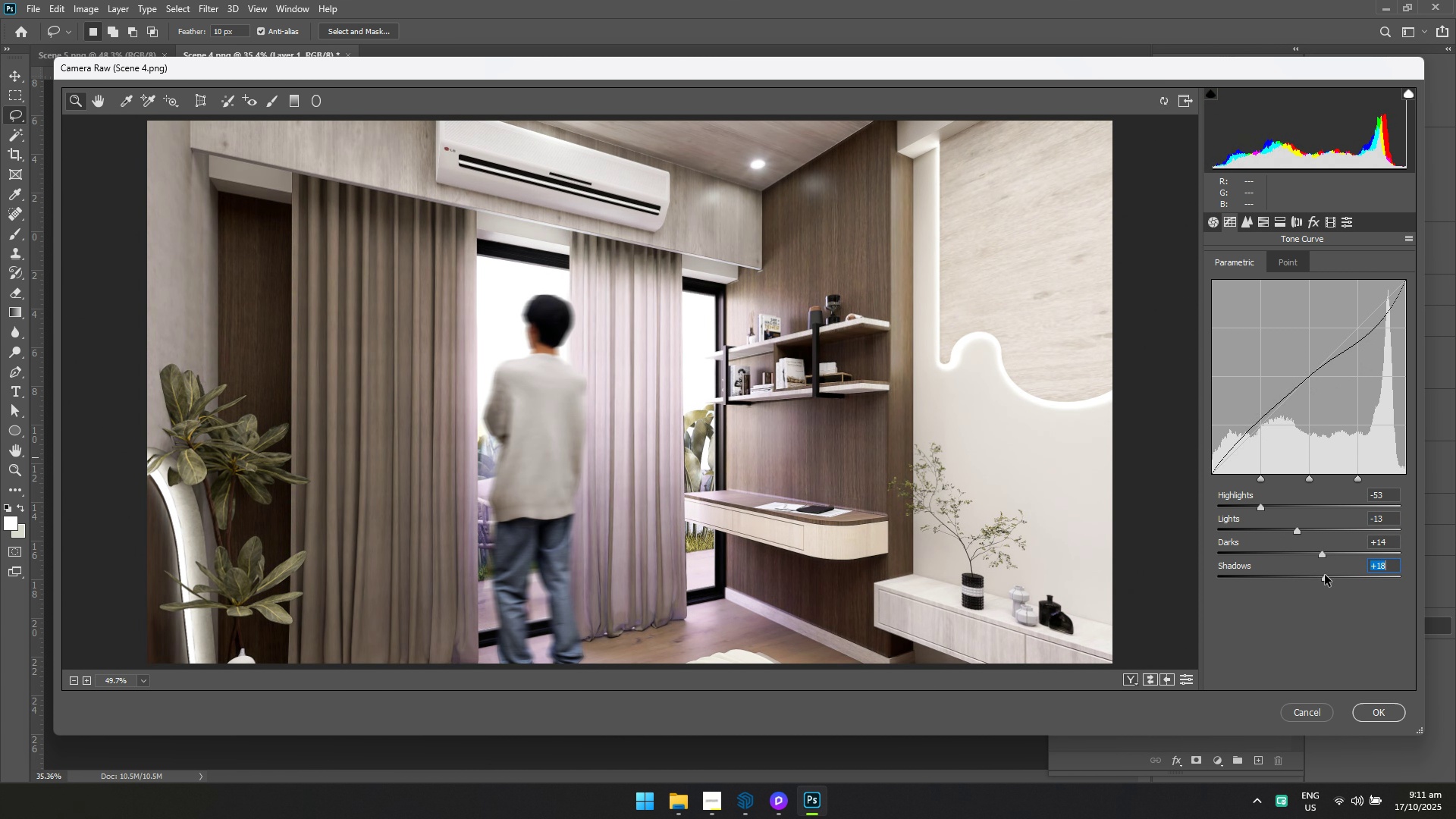 
triple_click([1326, 575])
 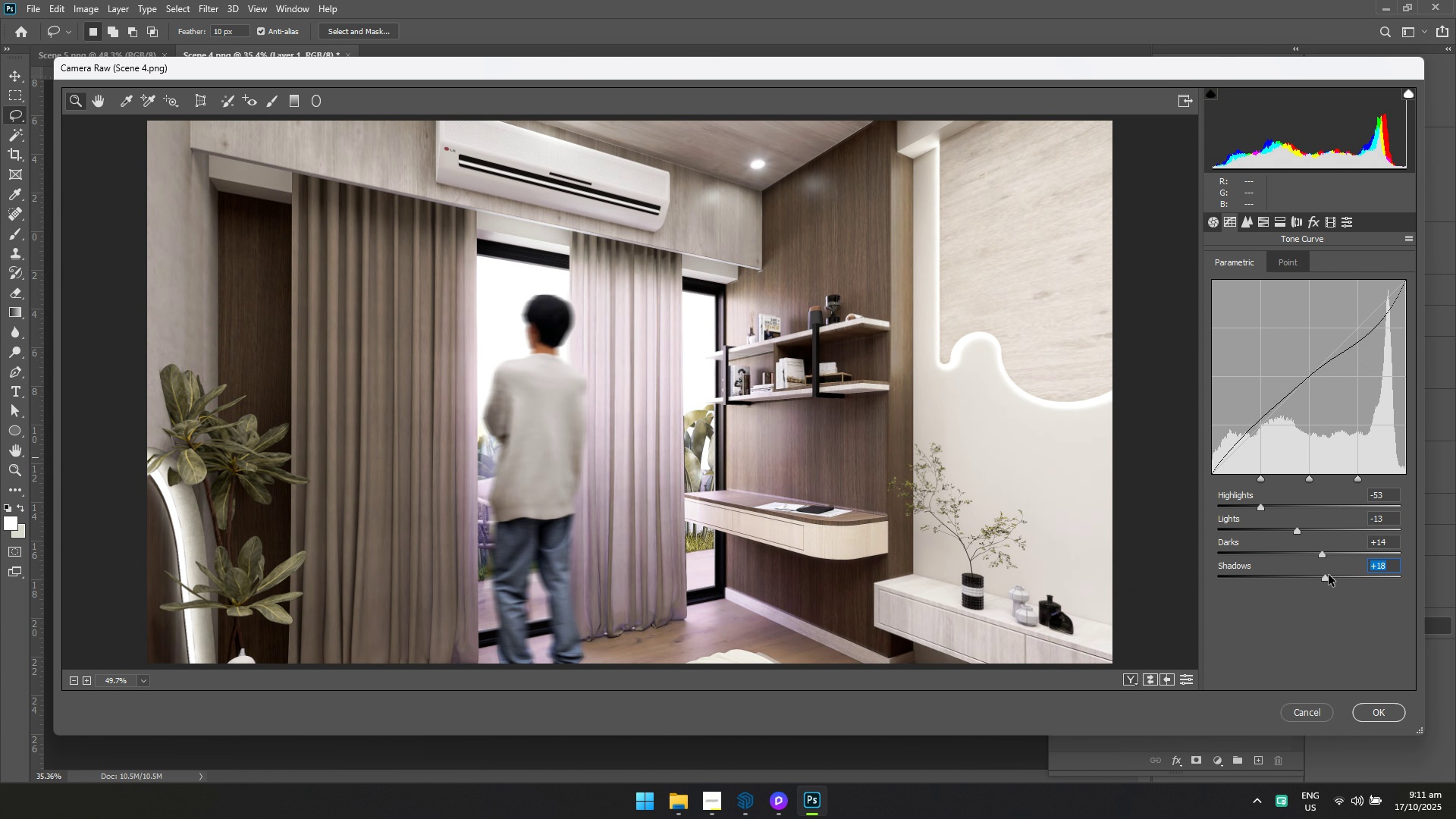 
left_click([1329, 575])
 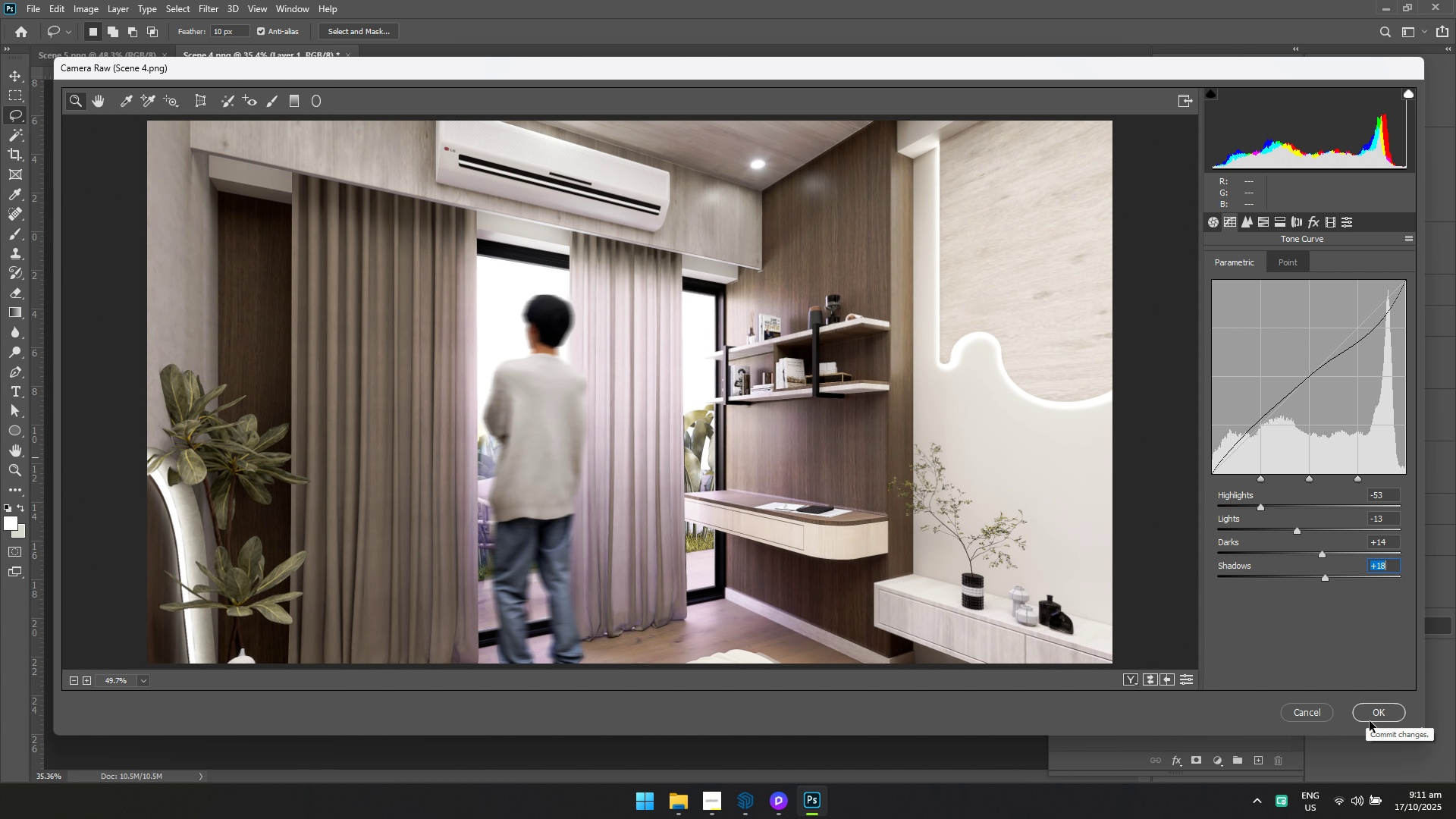 
left_click([1370, 721])
 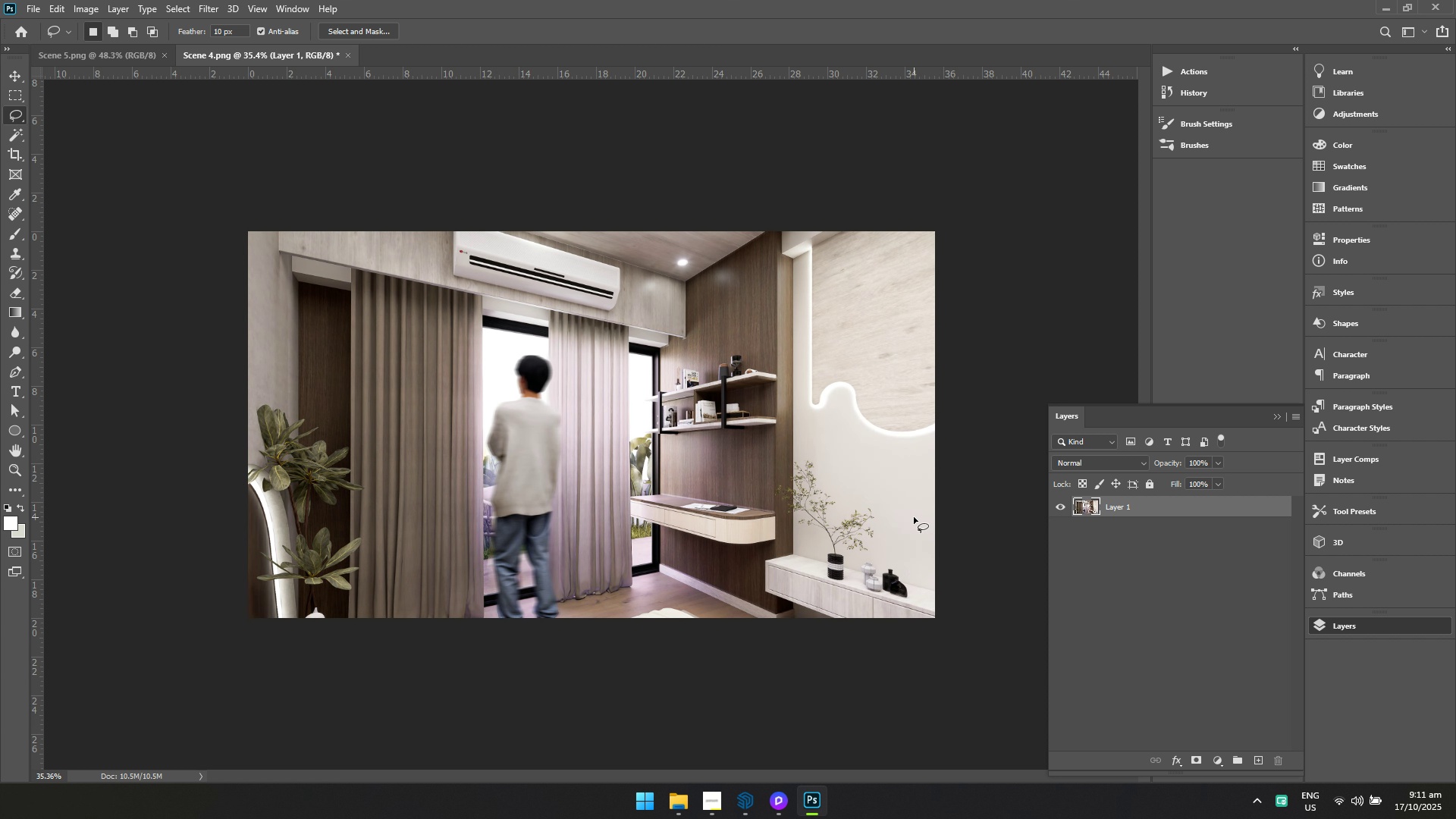 
key(Control+S)
 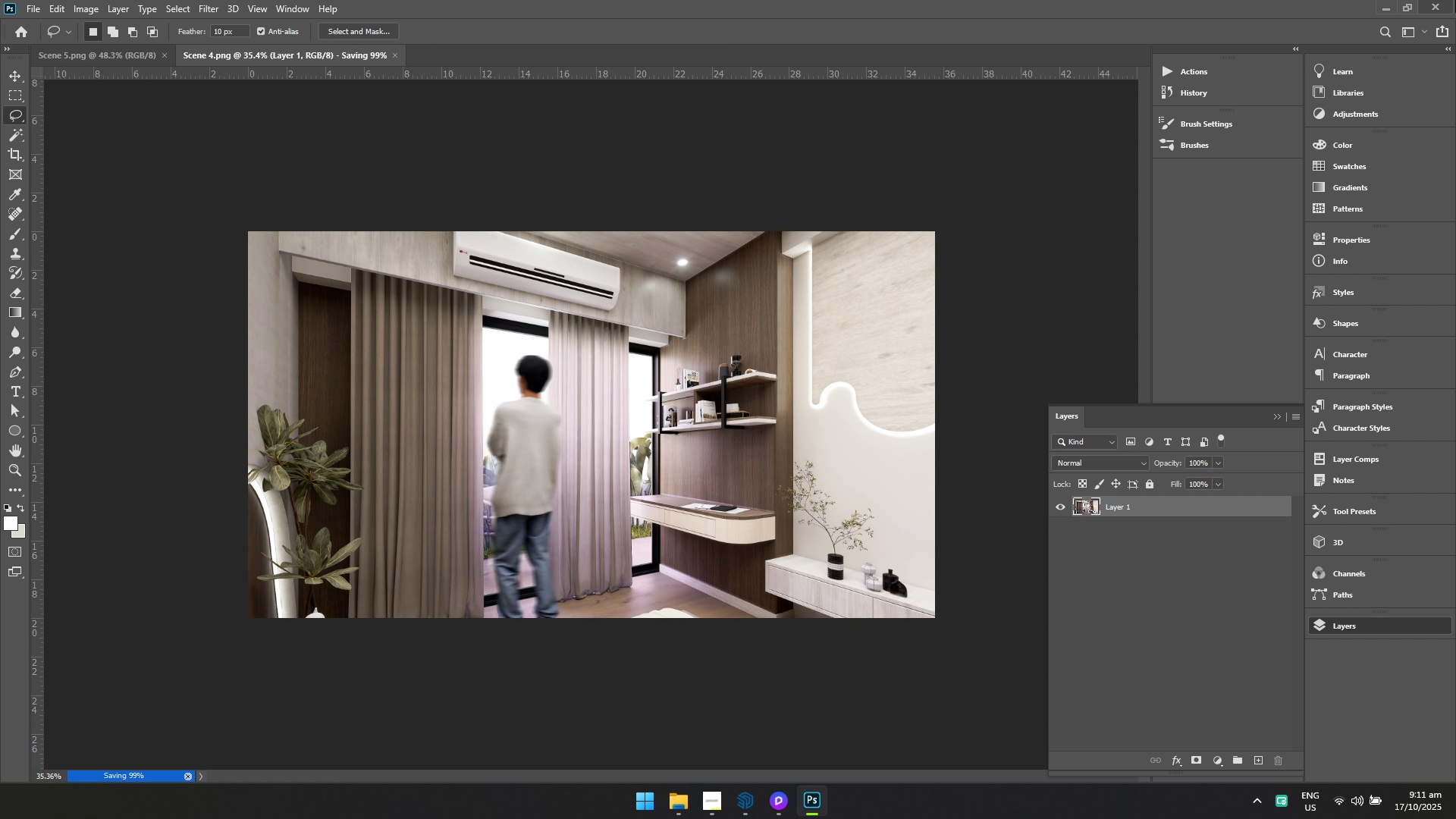 
hold_key(key=ControlLeft, duration=0.53)
 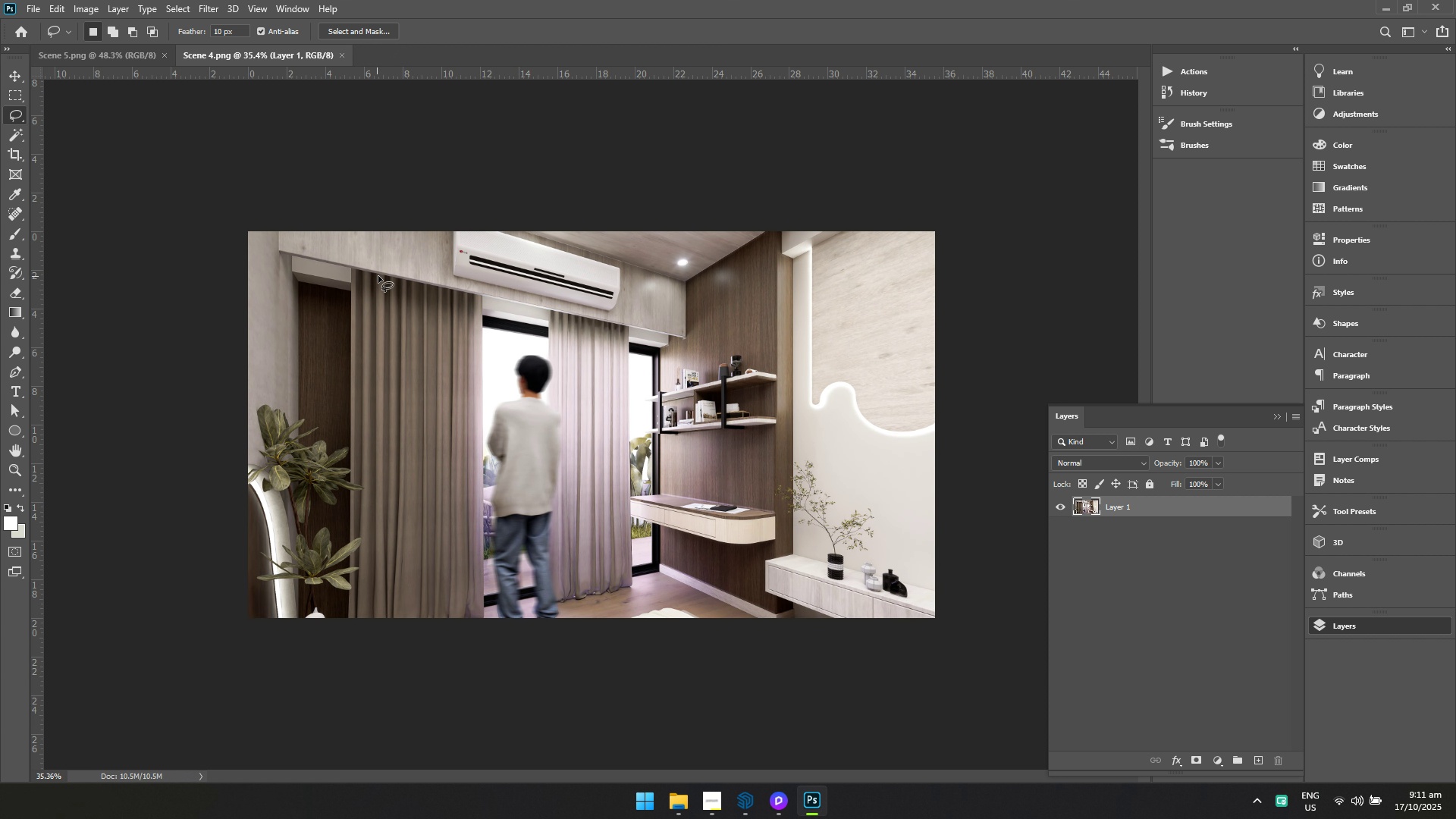 
hold_key(key=ControlLeft, duration=1.94)
 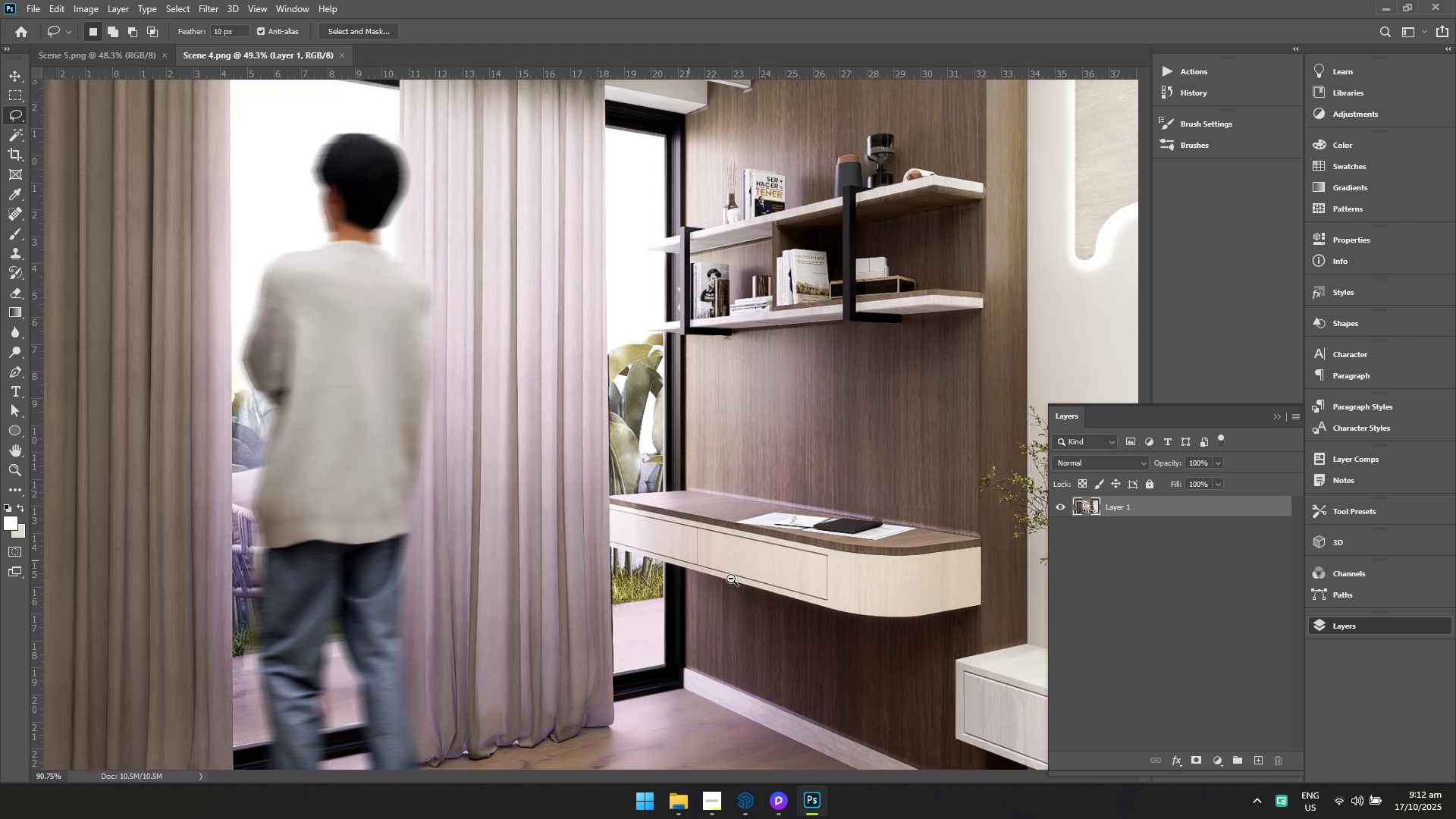 
hold_key(key=Space, duration=1.54)
 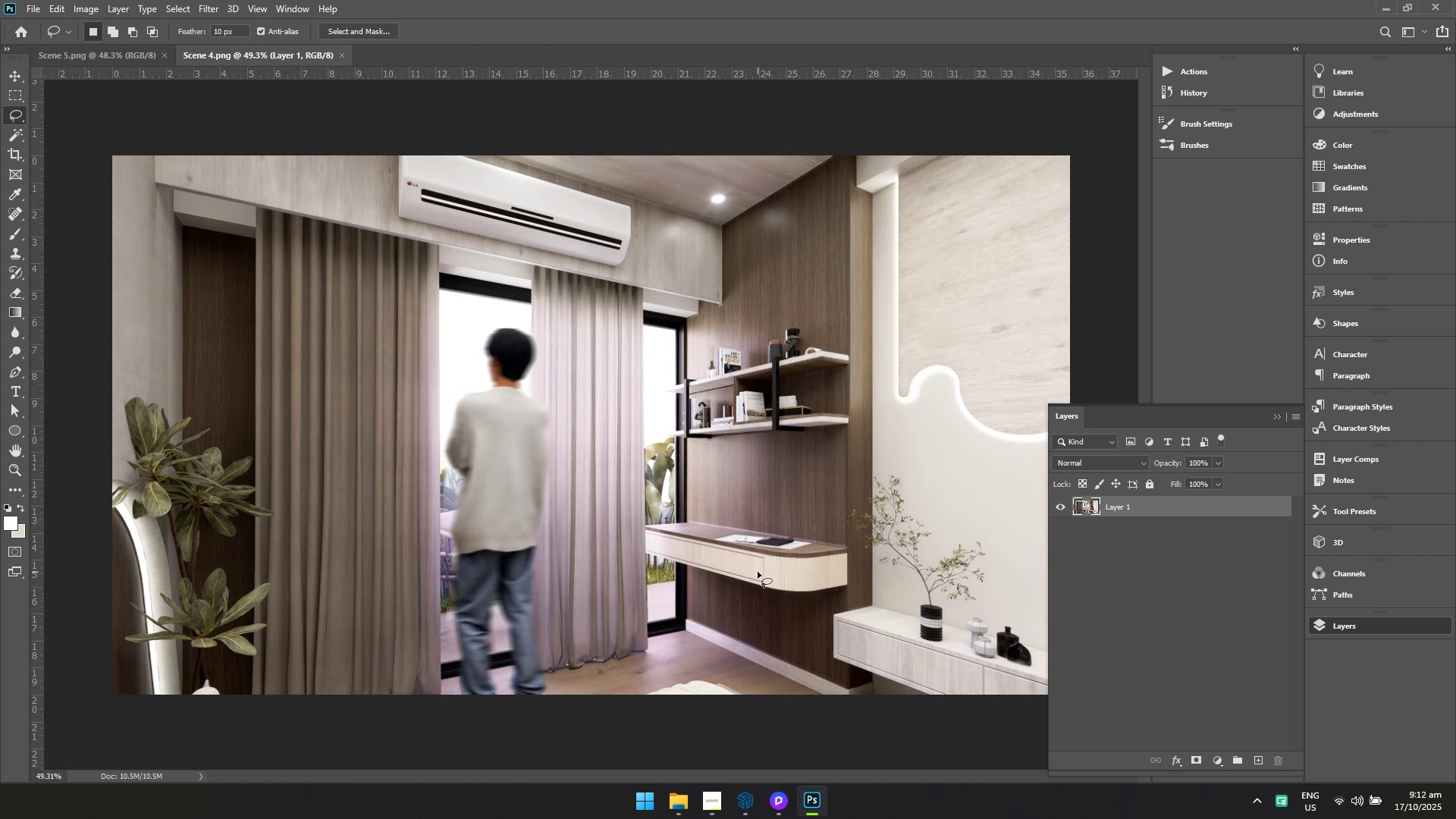 
left_click_drag(start_coordinate=[368, 250], to_coordinate=[395, 356])
 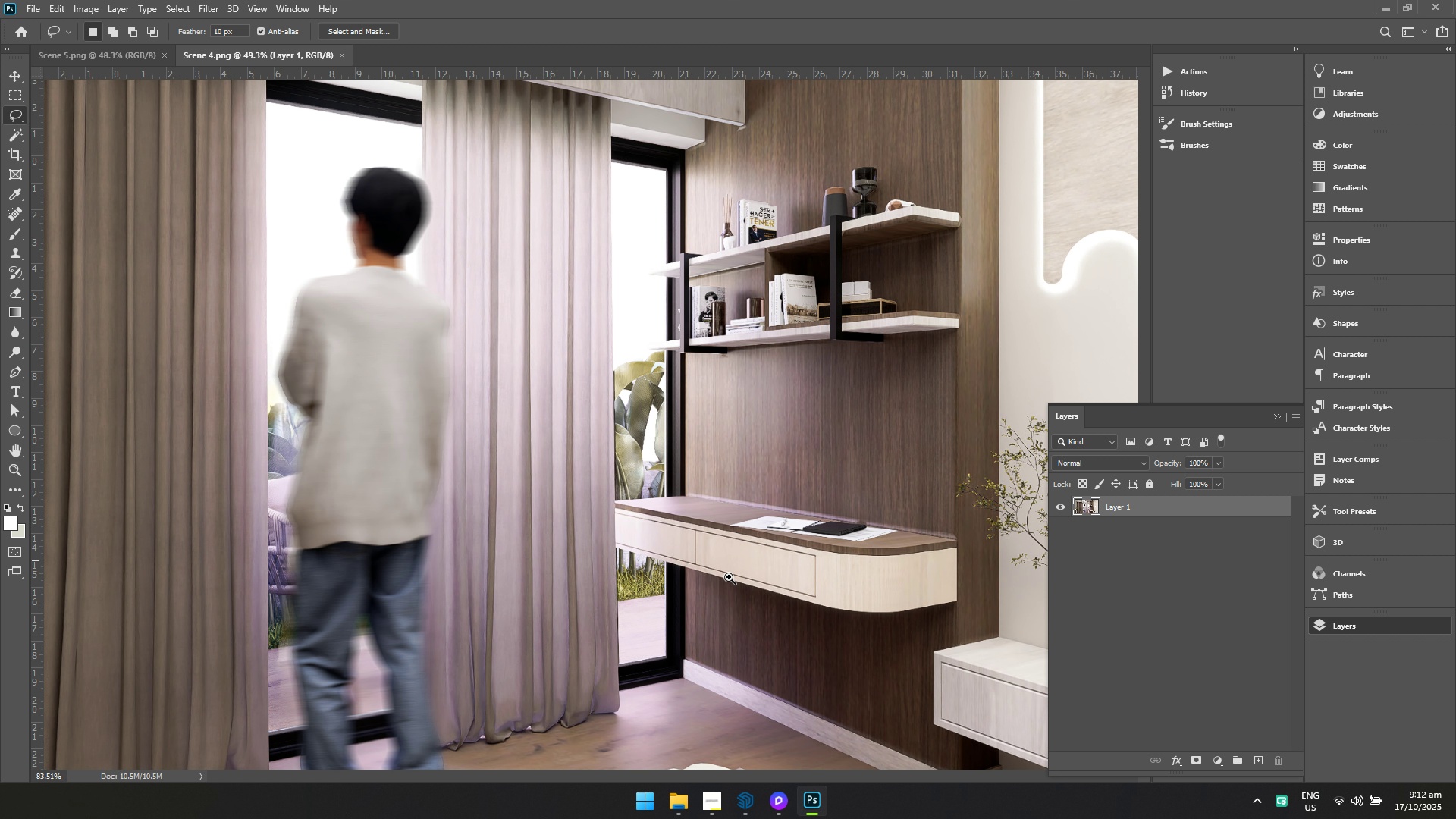 
hold_key(key=Space, duration=0.33)
 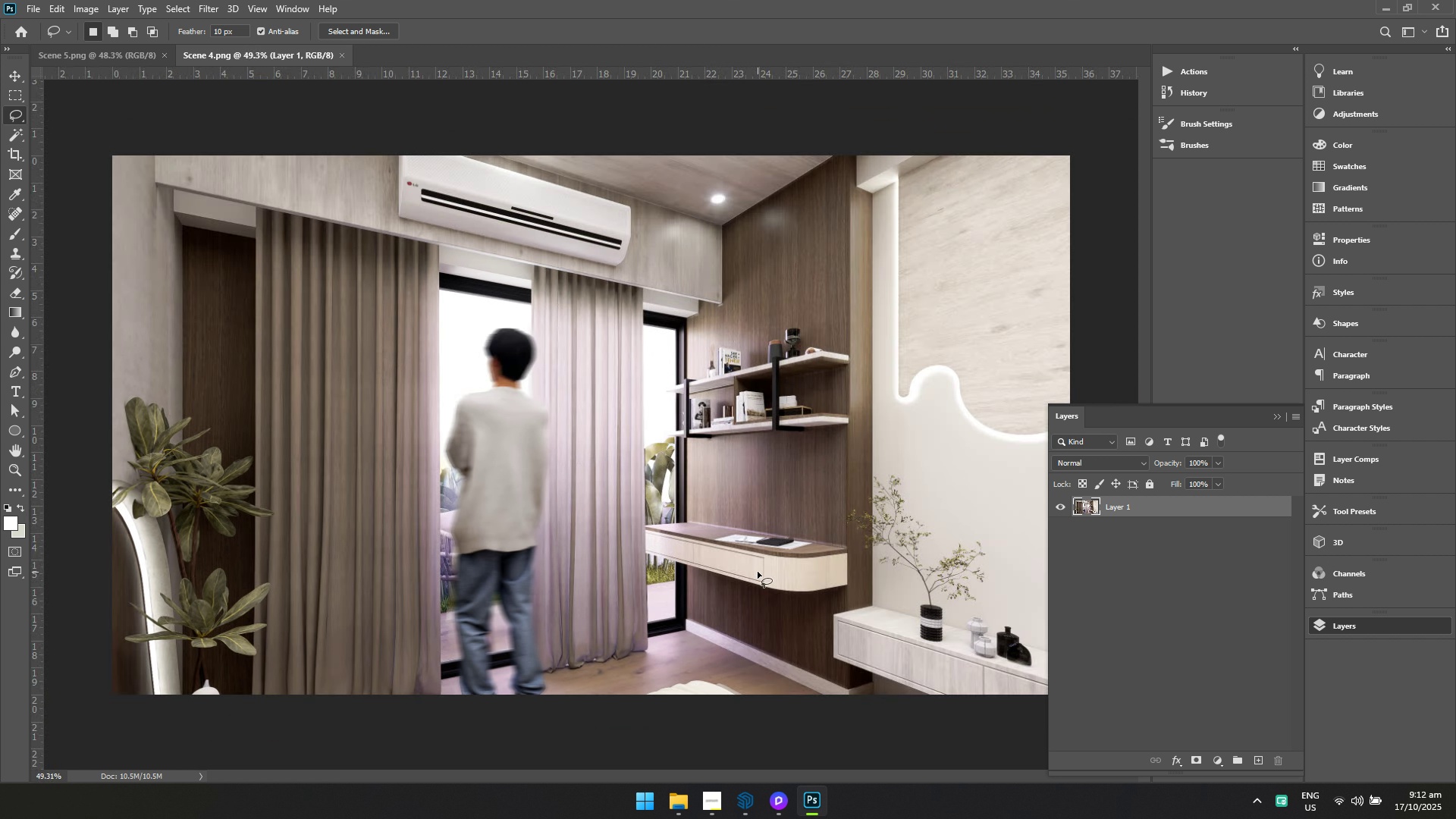 
hold_key(key=Space, duration=1.28)
 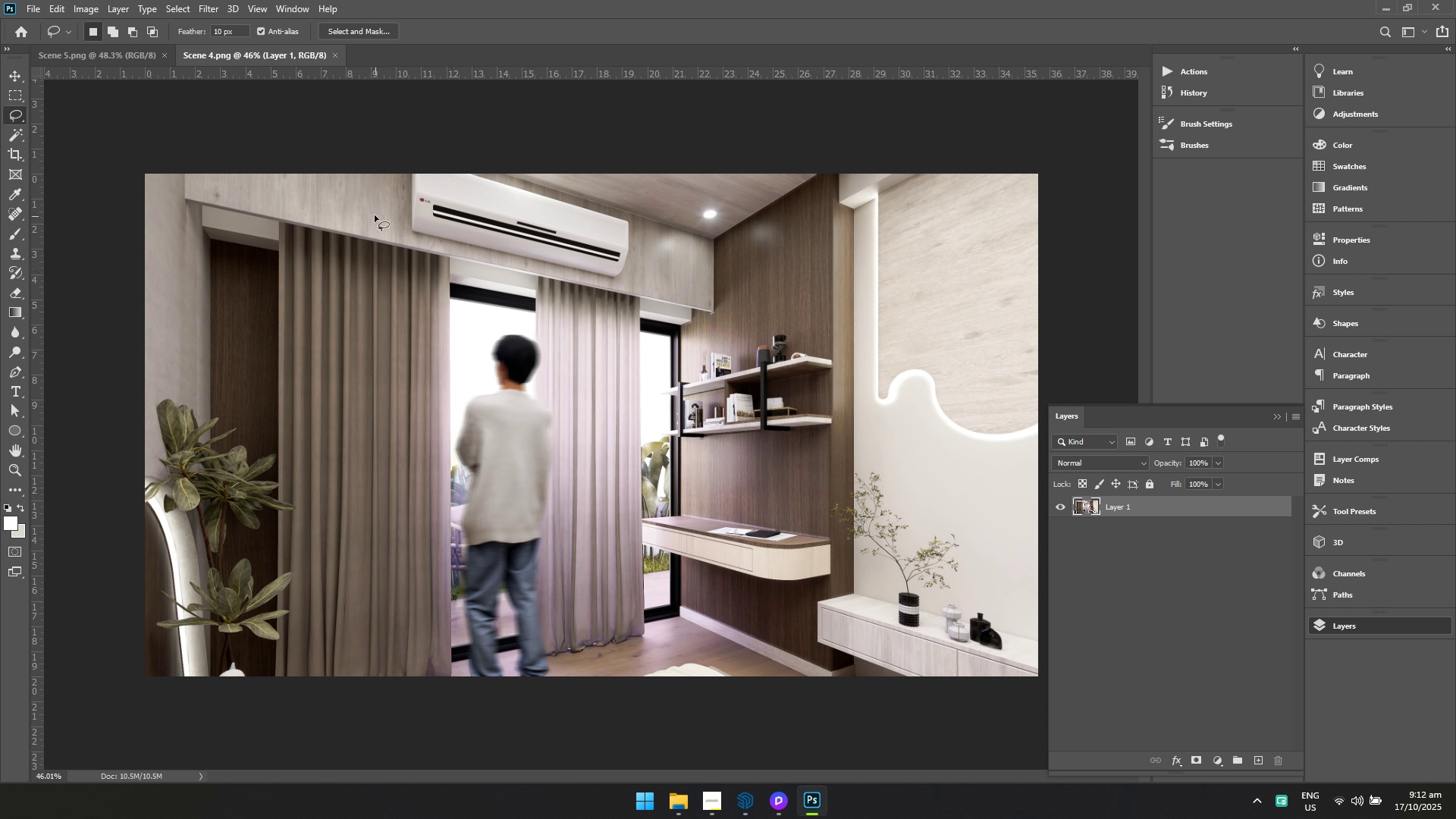 
left_click_drag(start_coordinate=[689, 560], to_coordinate=[694, 589])
 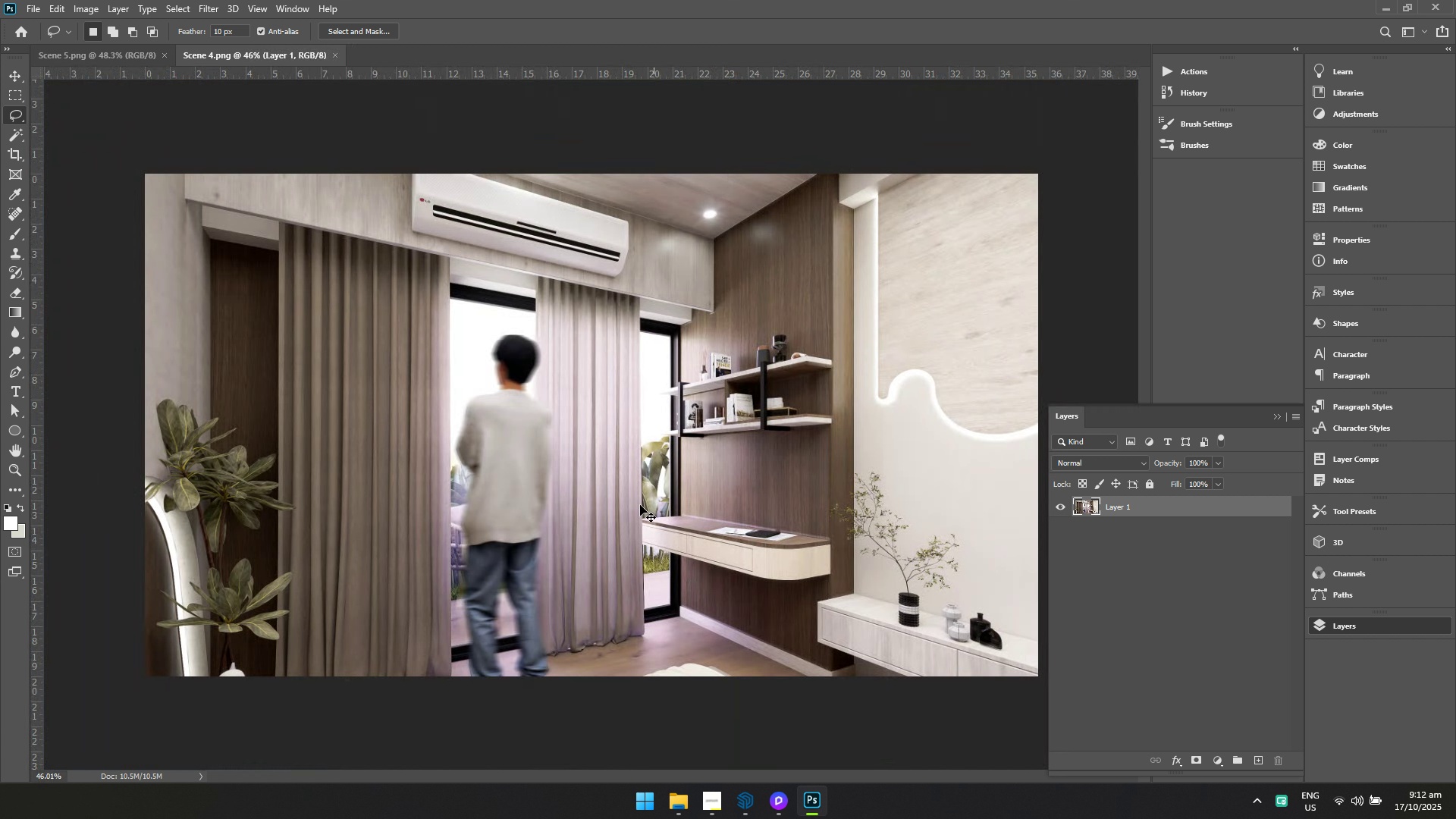 
key(Control+S)
 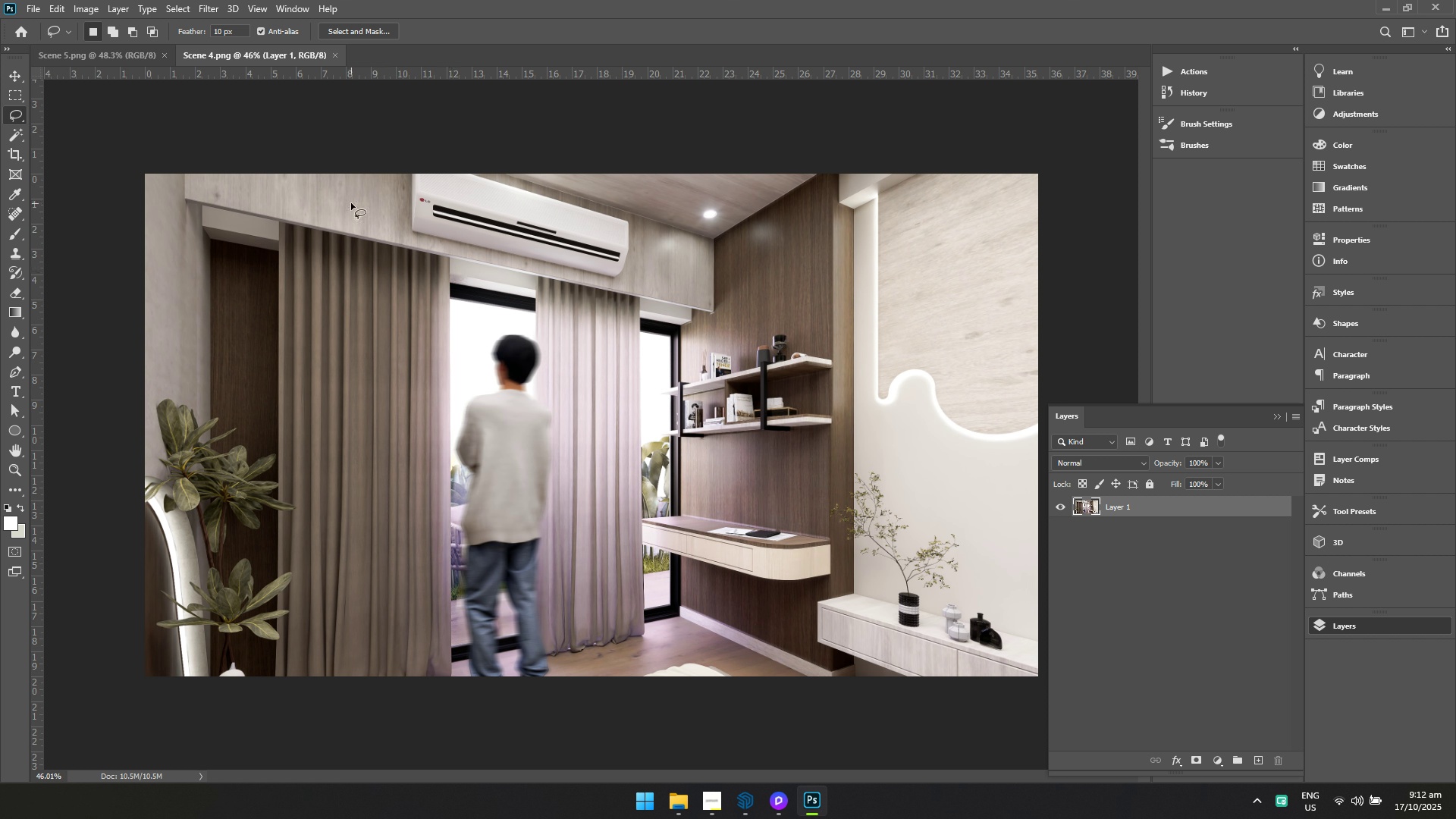 
key(Alt+AltLeft)
 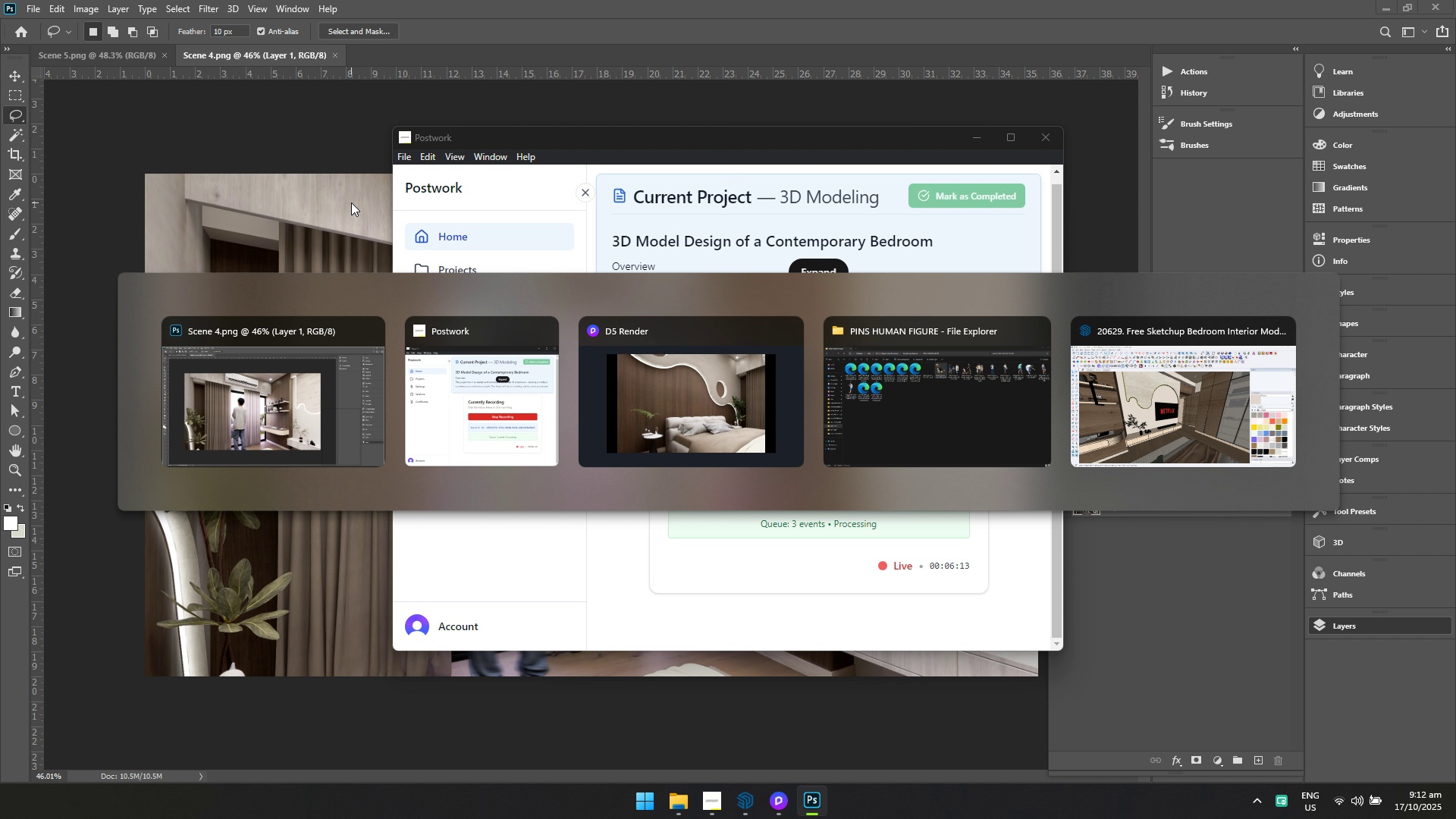 
key(Alt+Tab)